 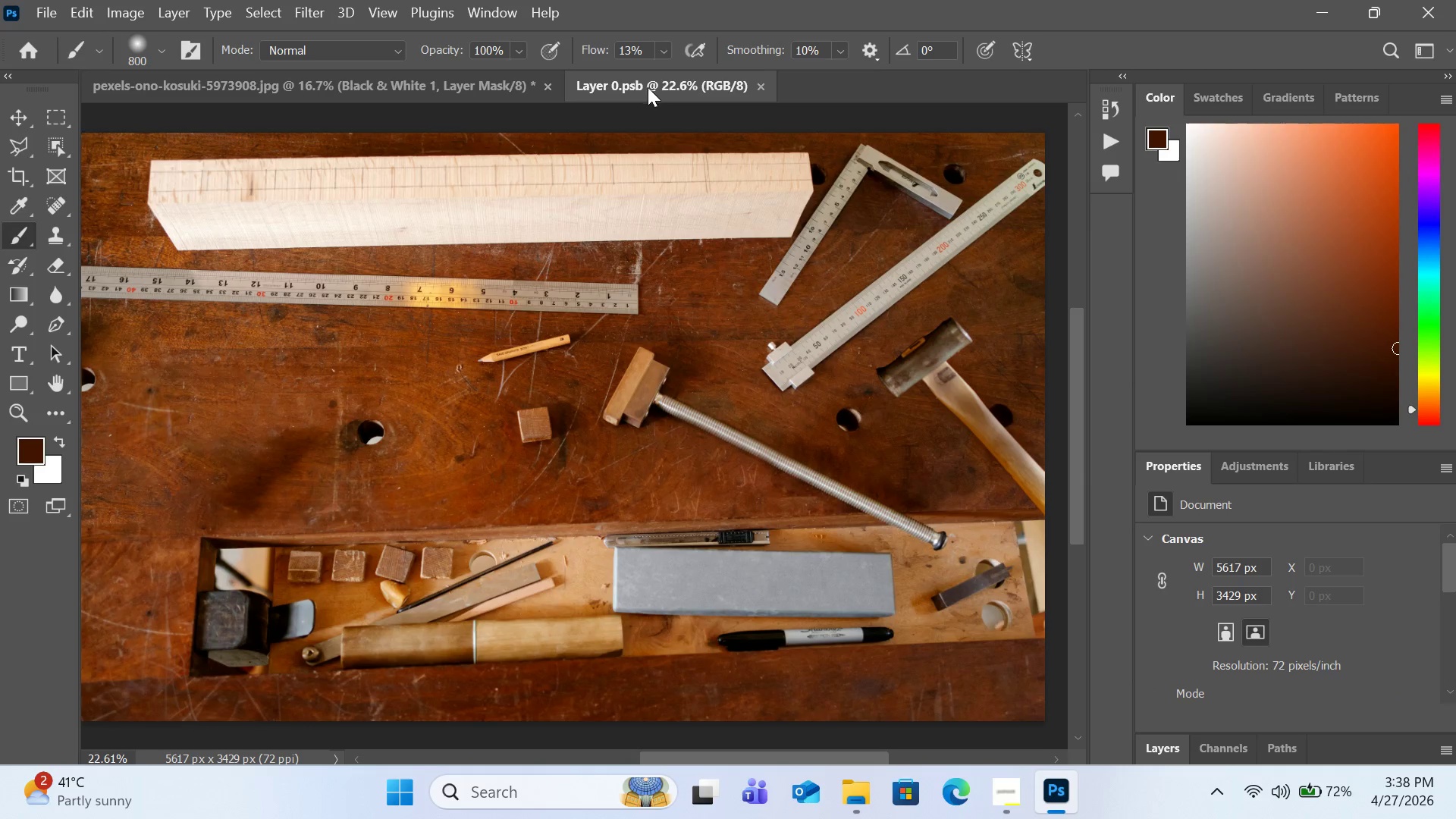 
scroll: coordinate [1241, 711], scroll_direction: down, amount: 10.0
 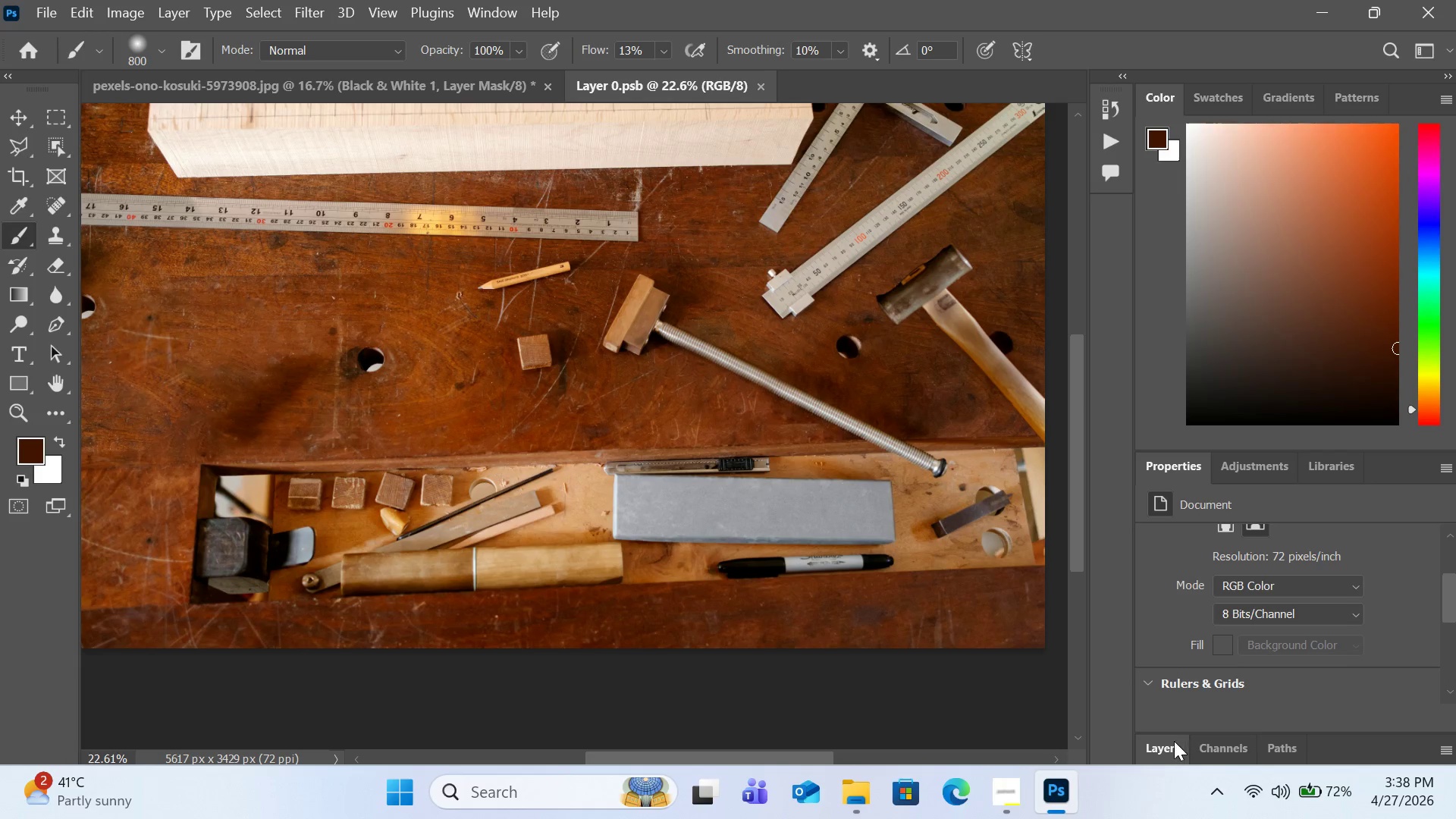 
left_click([1172, 742])
 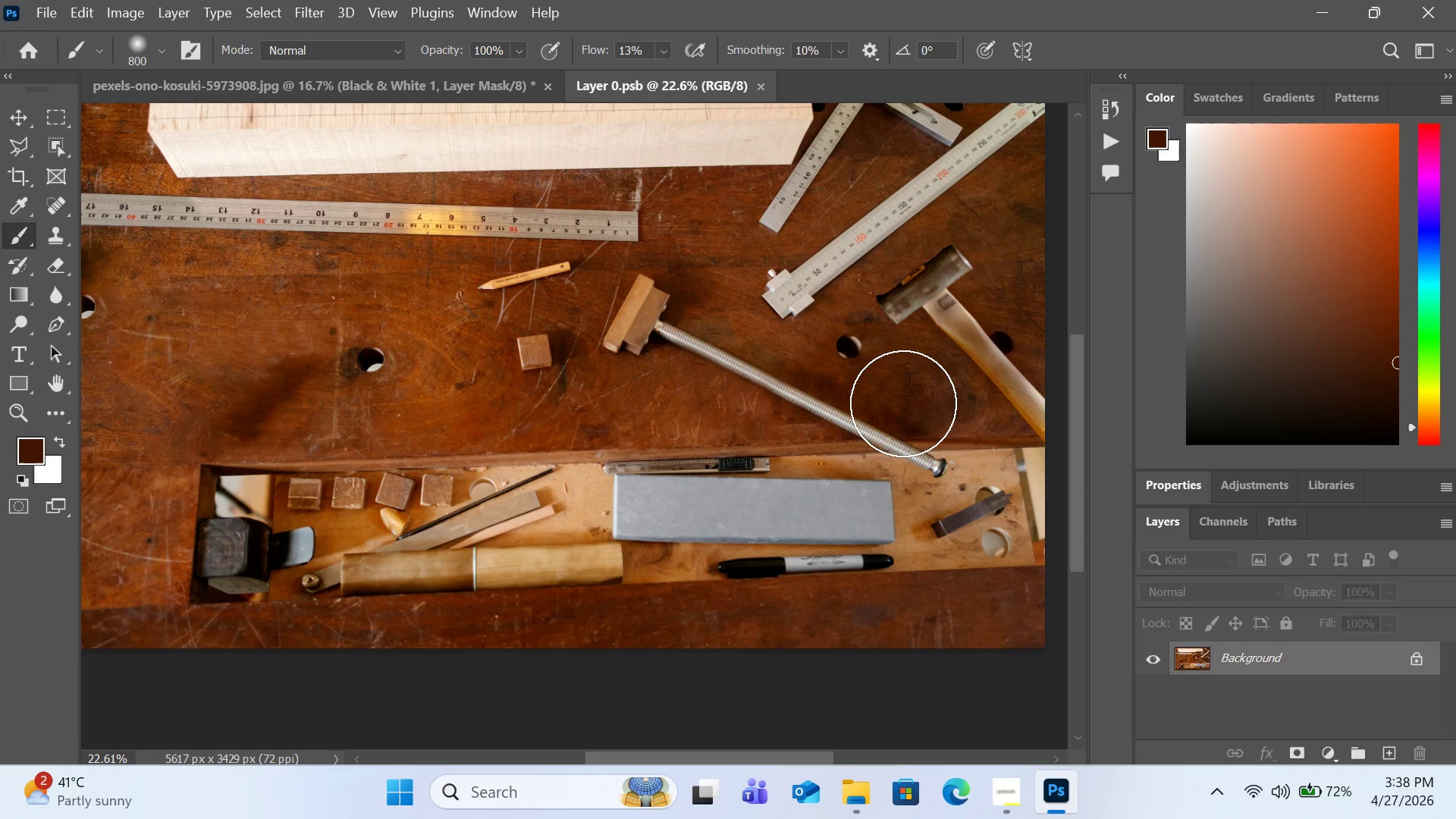 
key(BracketLeft)
 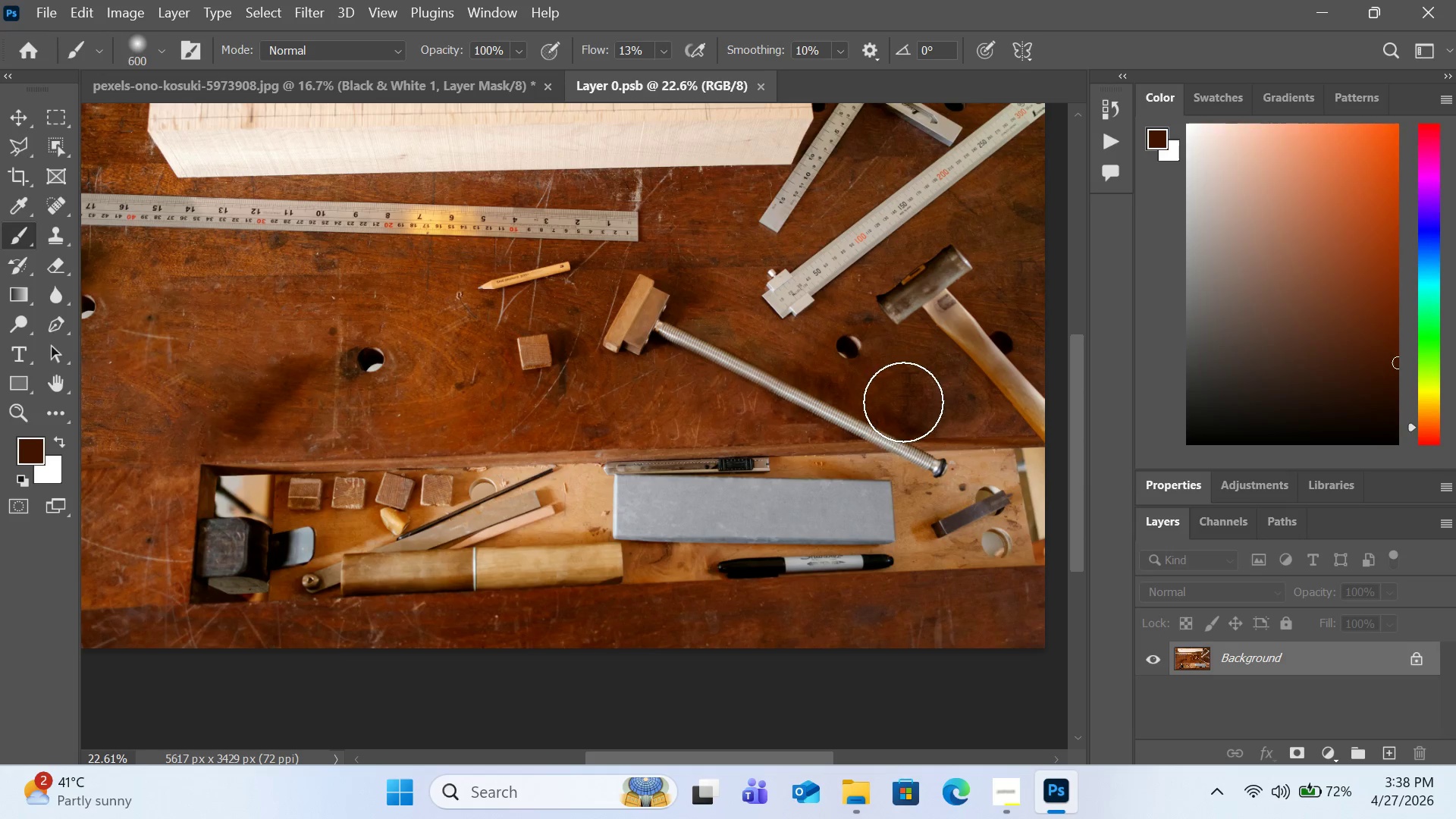 
key(BracketLeft)
 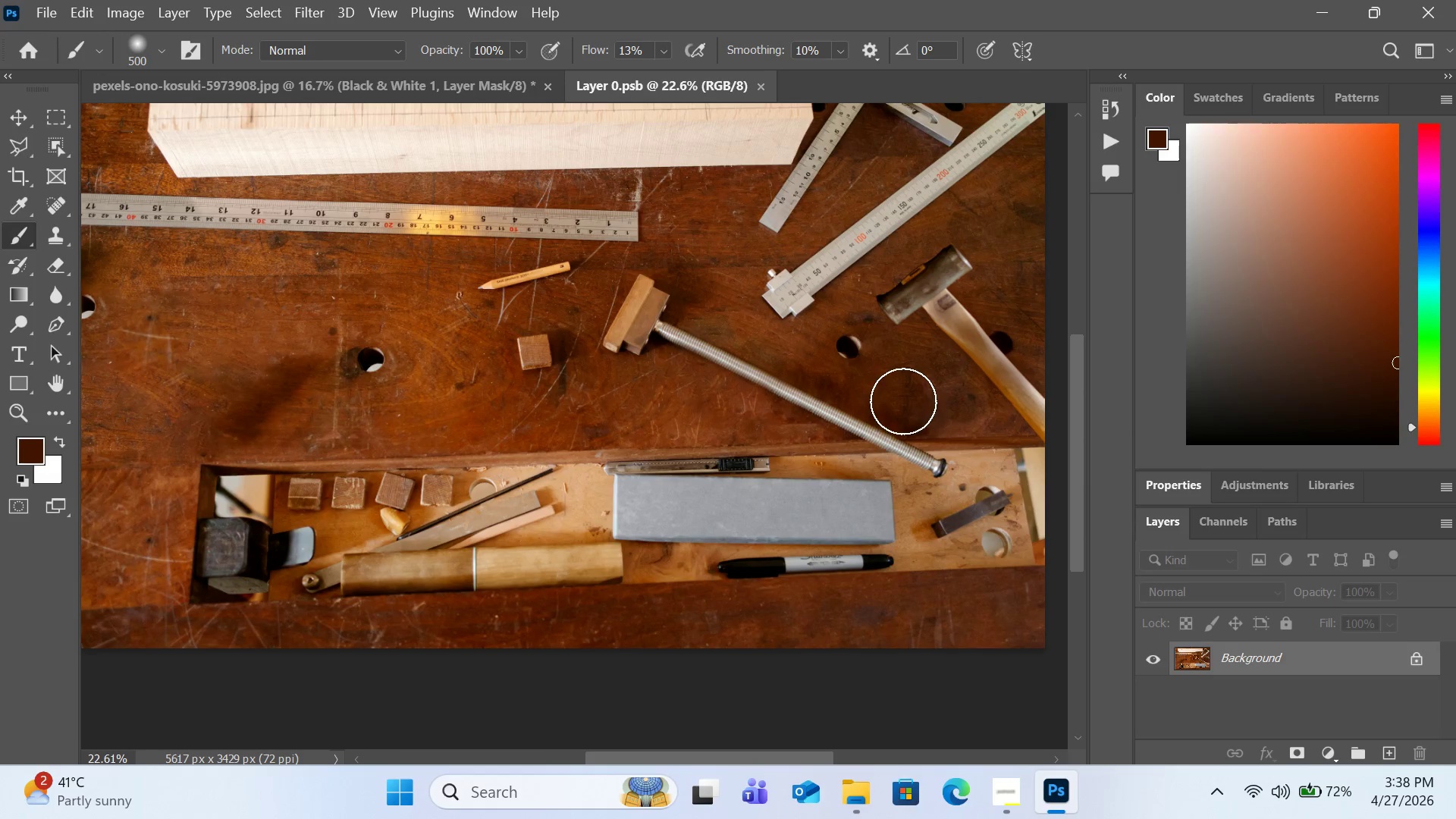 
key(BracketLeft)
 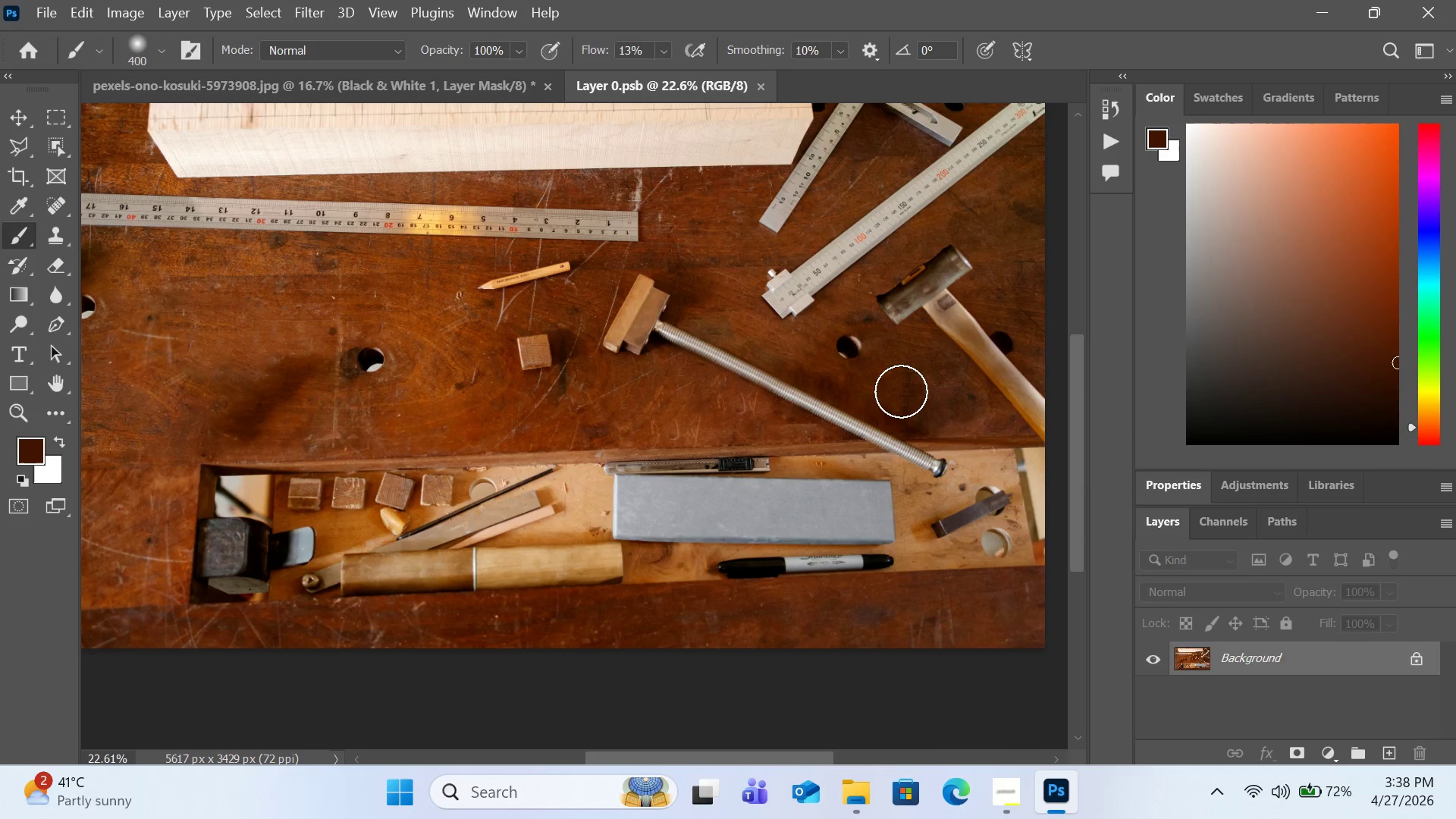 
key(BracketLeft)
 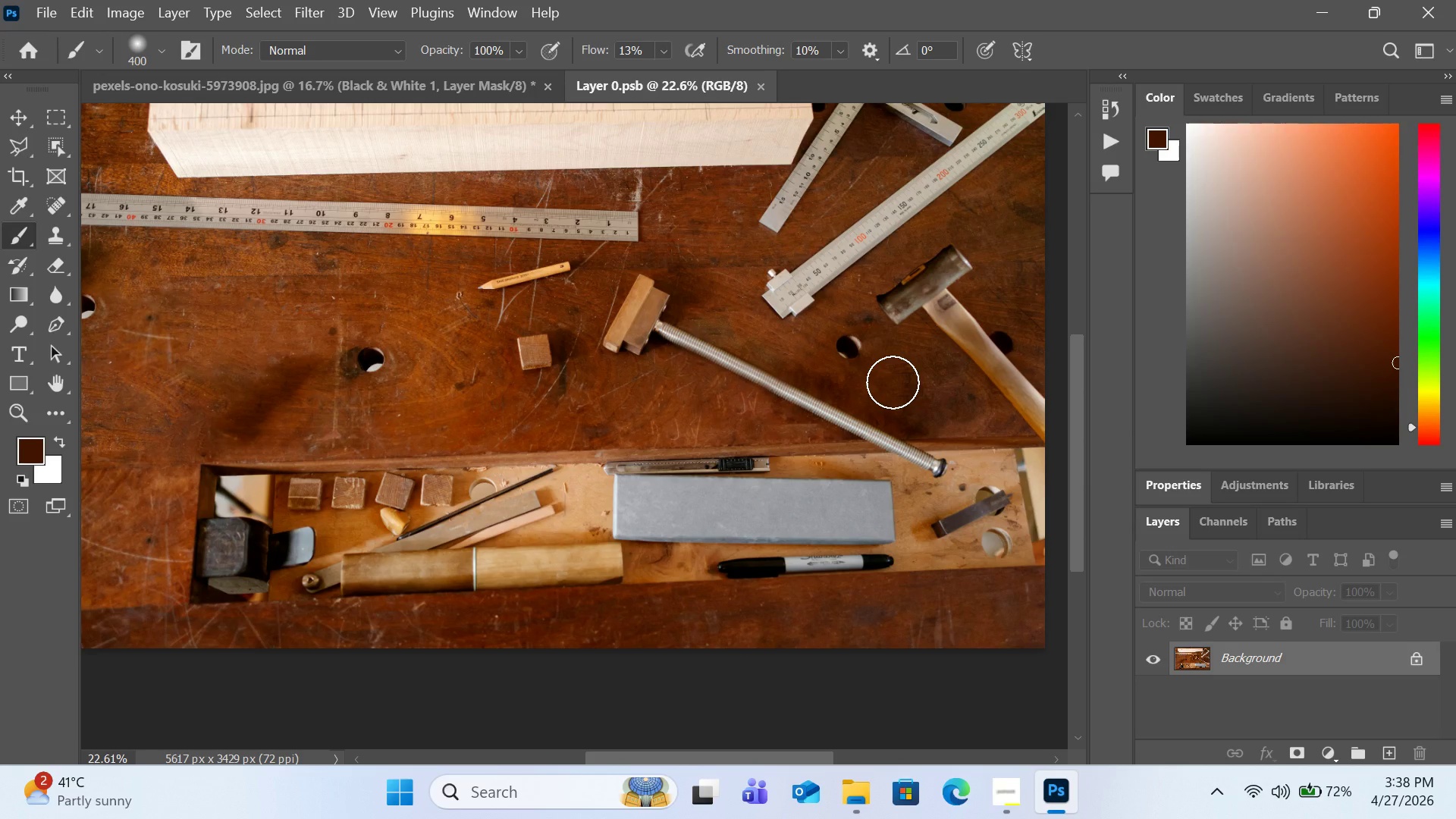 
hold_key(key=AltLeft, duration=1.17)
 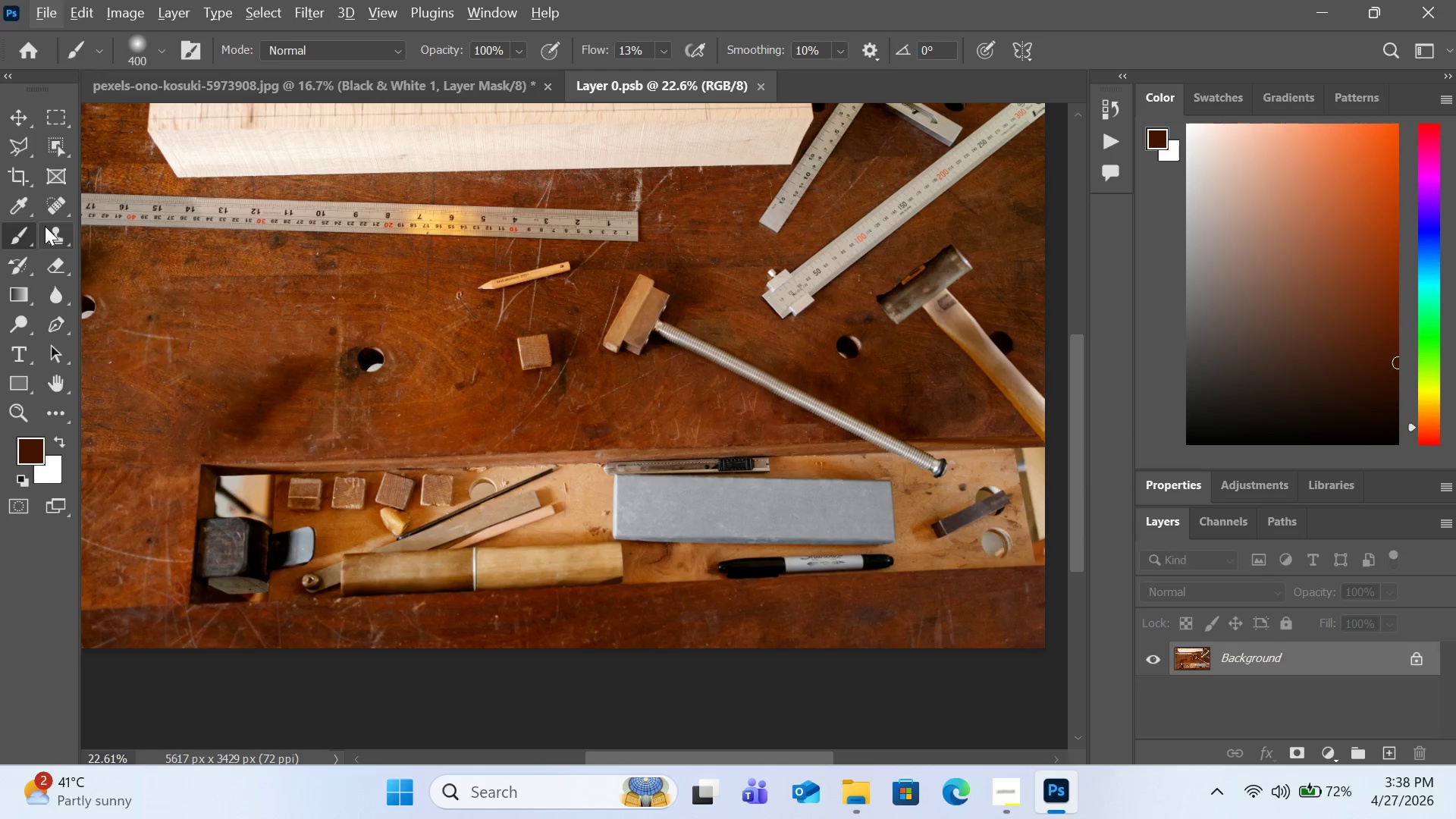 
left_click([45, 226])
 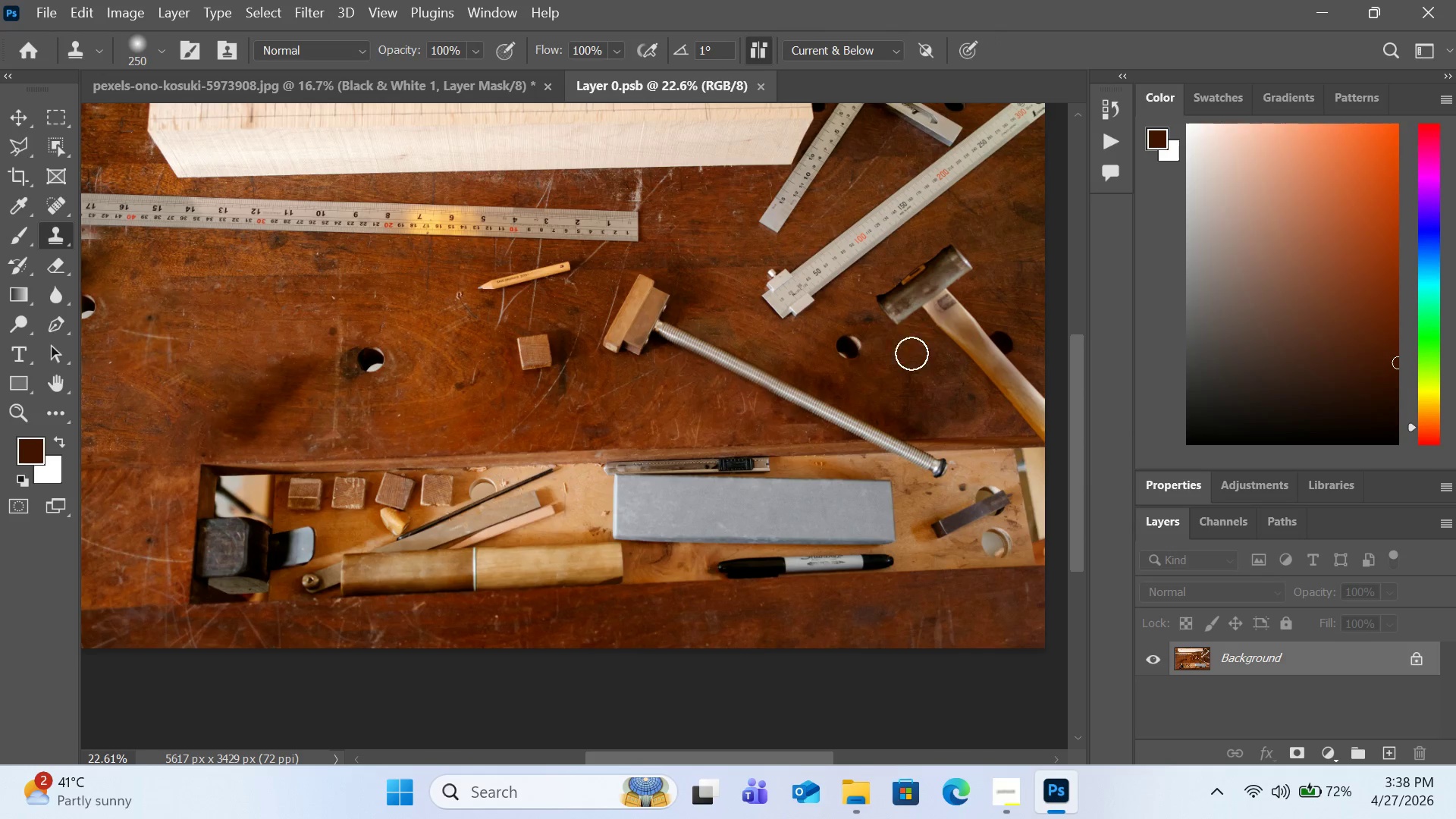 
hold_key(key=AltLeft, duration=0.5)
left_click([876, 370])
 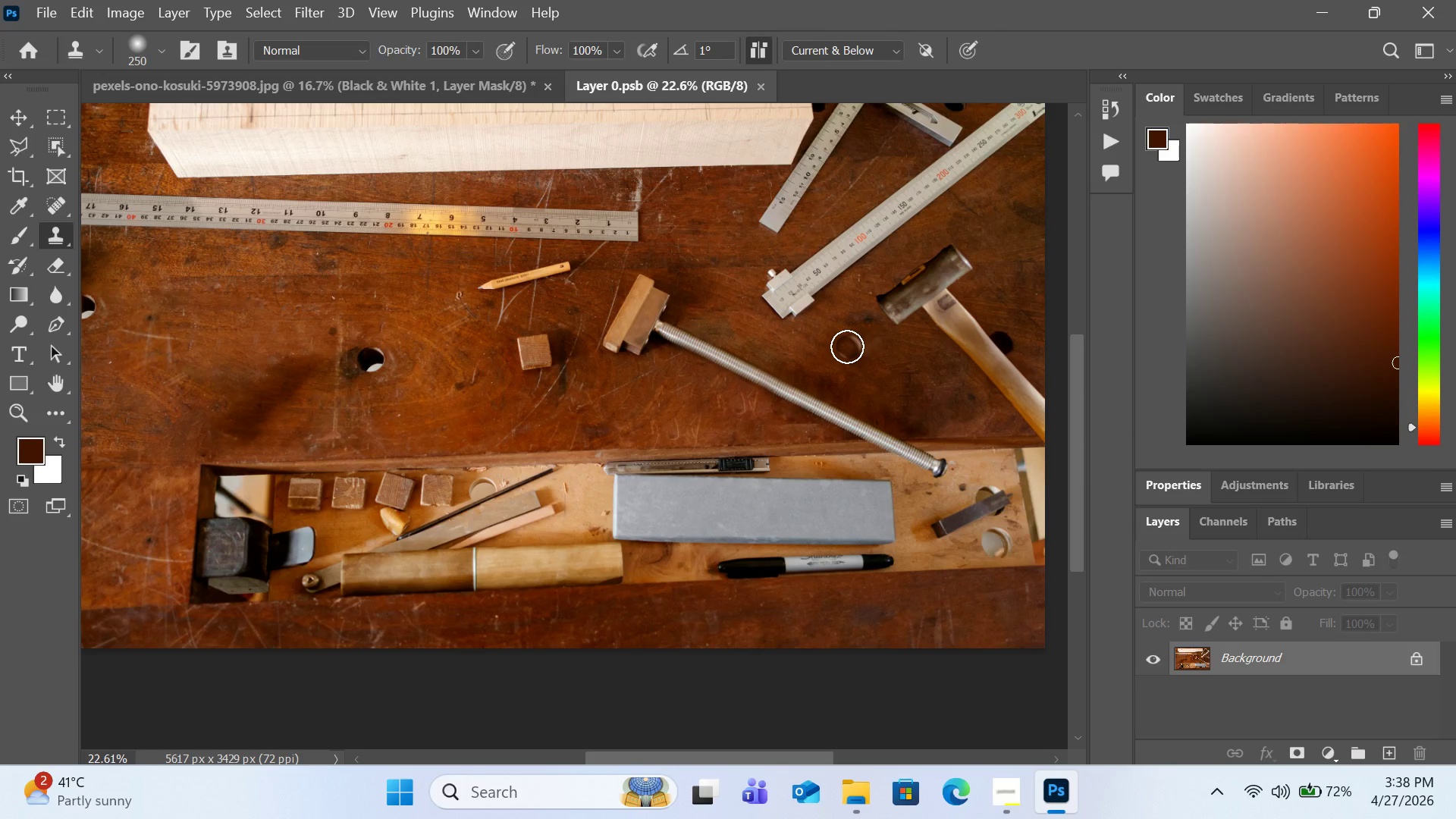 
left_click_drag(start_coordinate=[847, 347], to_coordinate=[852, 347])
 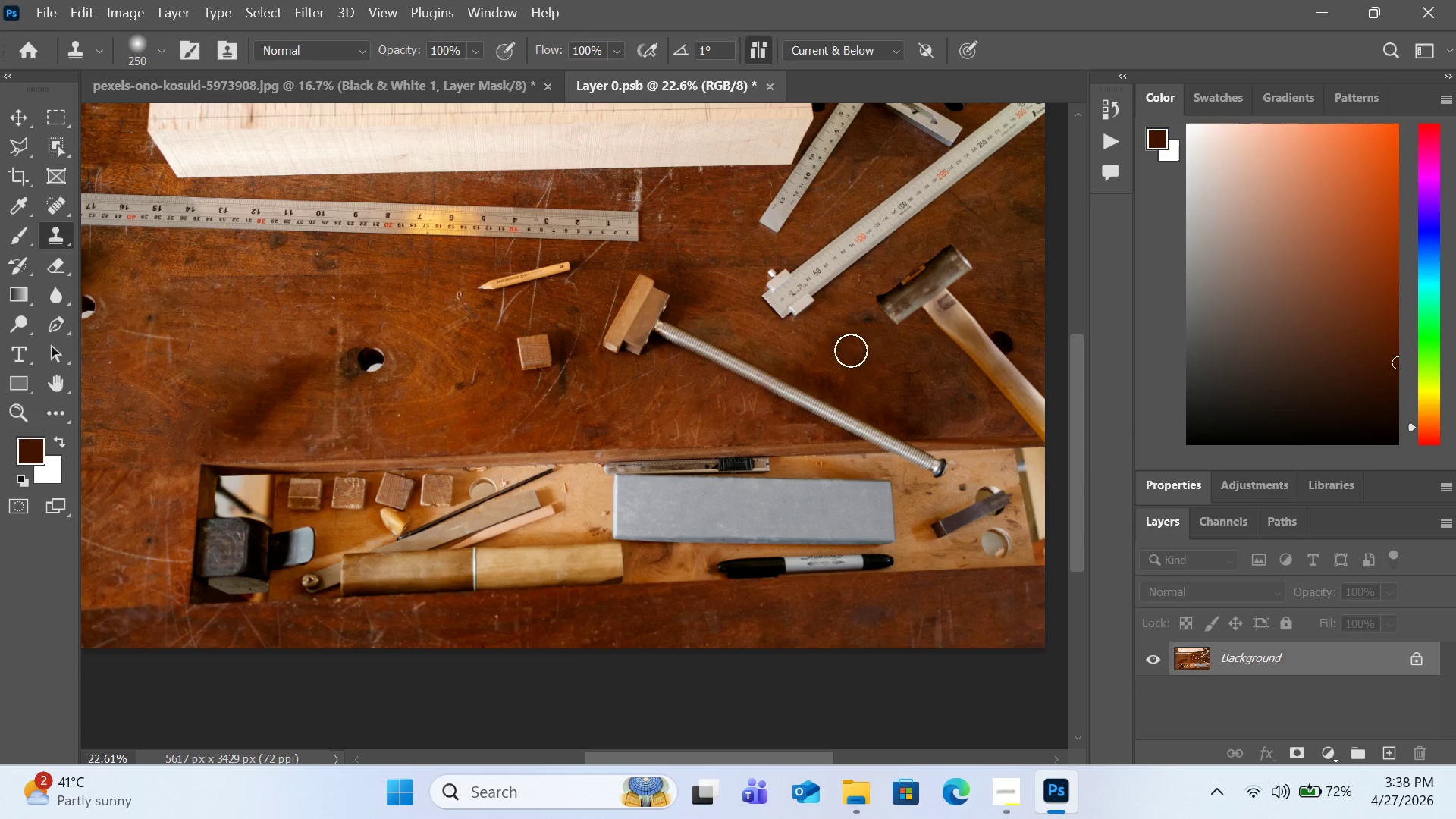 
left_click_drag(start_coordinate=[847, 350], to_coordinate=[861, 351])
 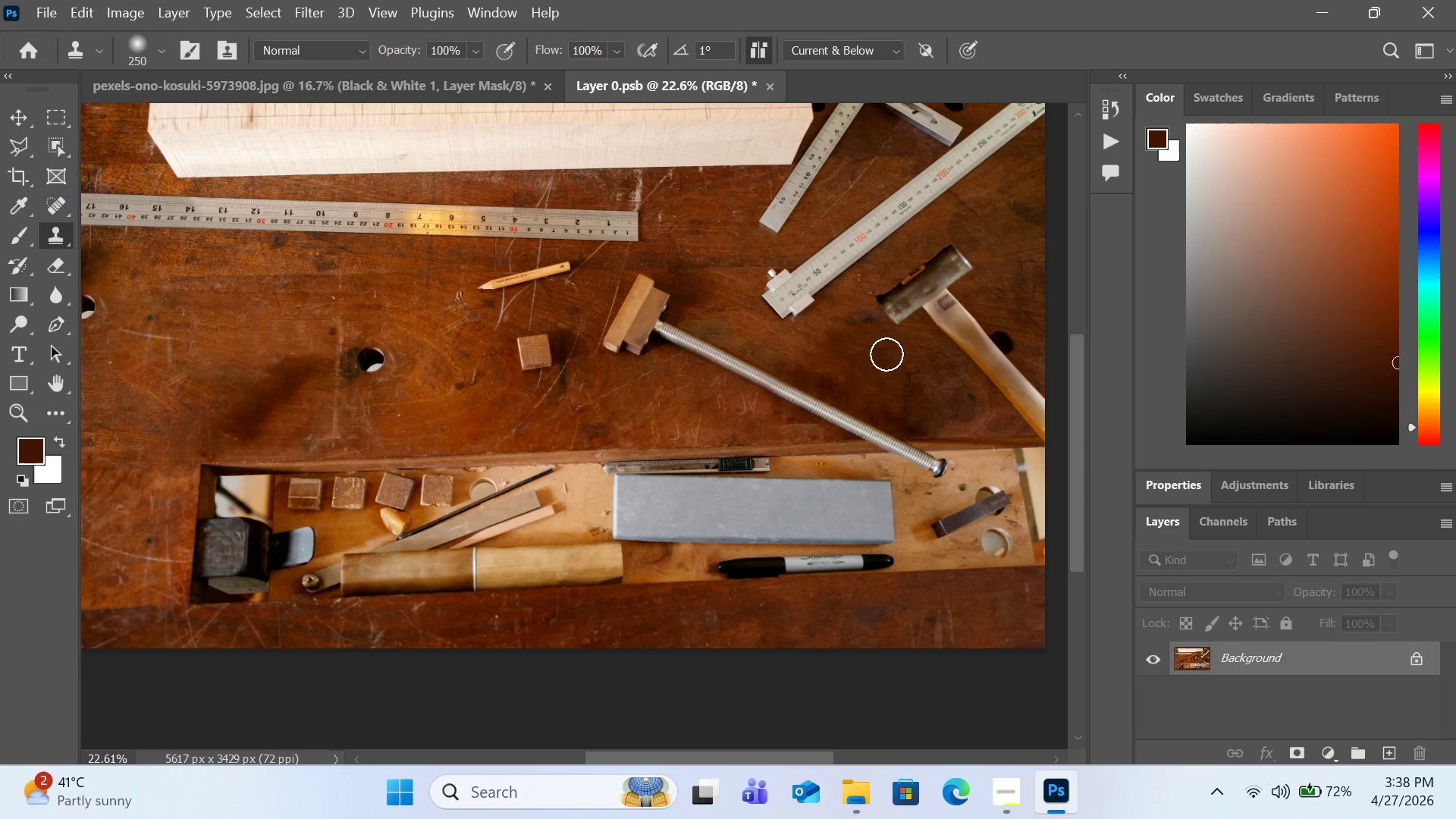 
hold_key(key=AltLeft, duration=0.39)
left_click([843, 339])
 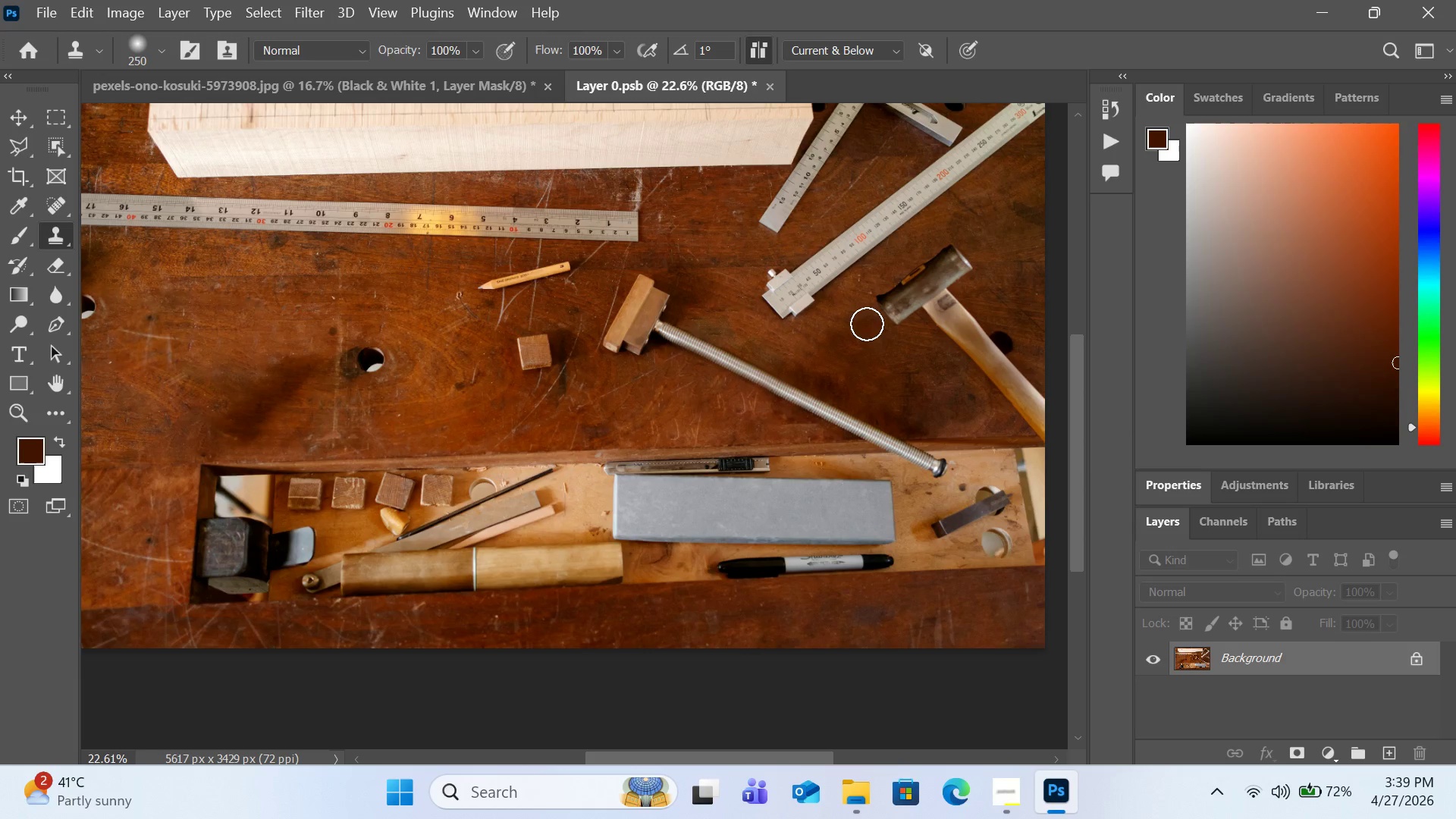 
left_click([867, 324])
 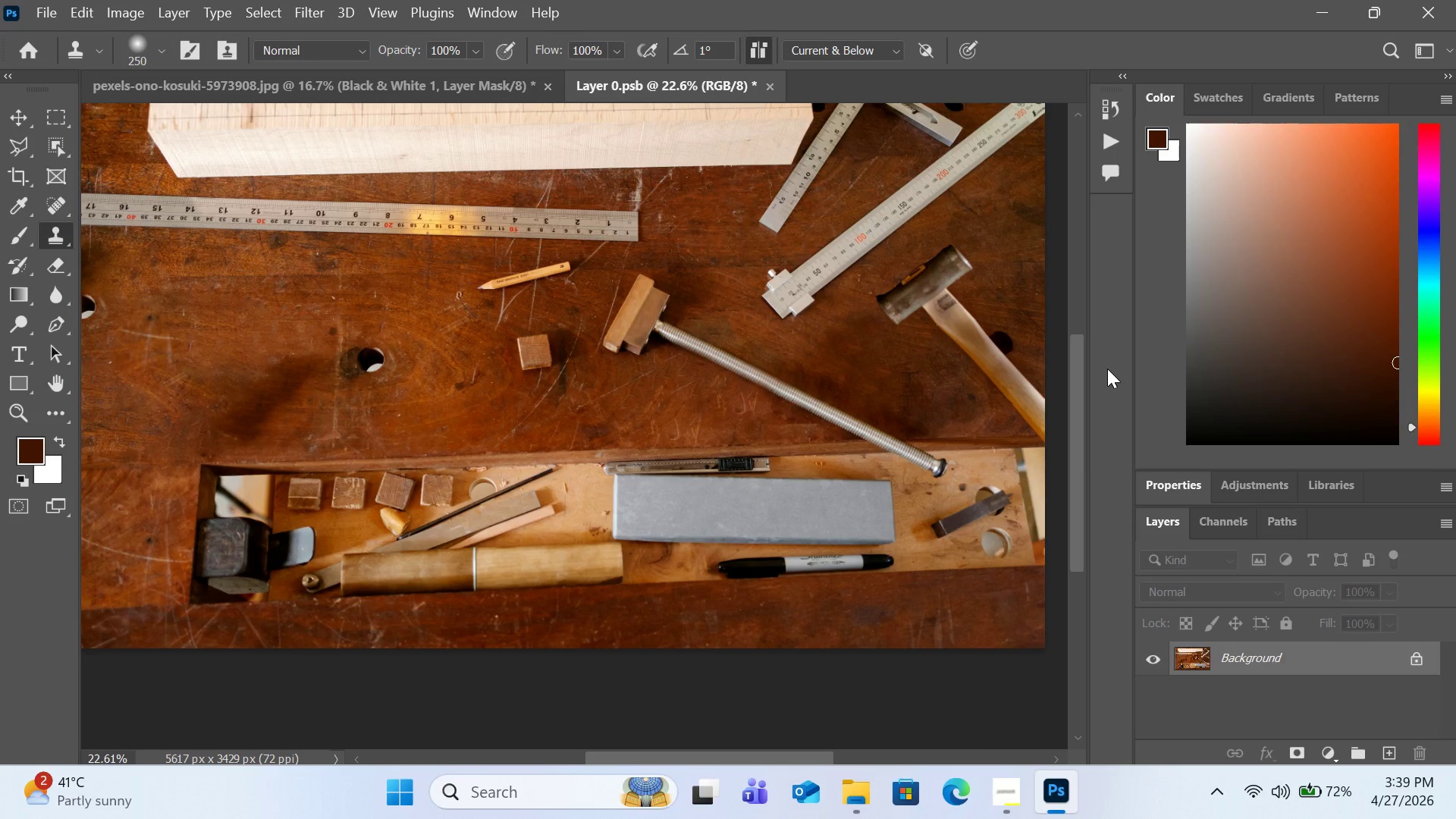 
key(Control+S)
 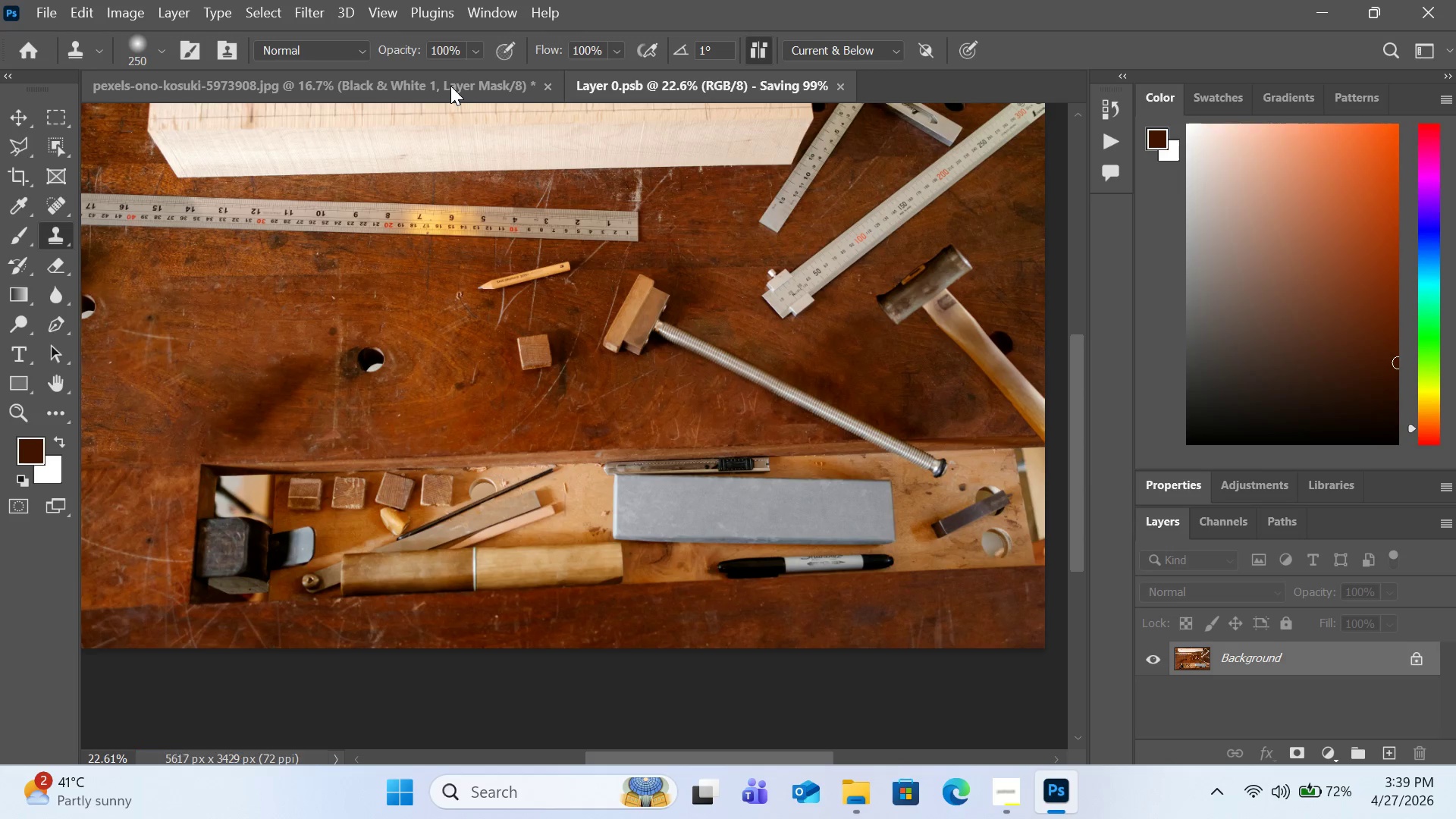 
wait(23.33)
 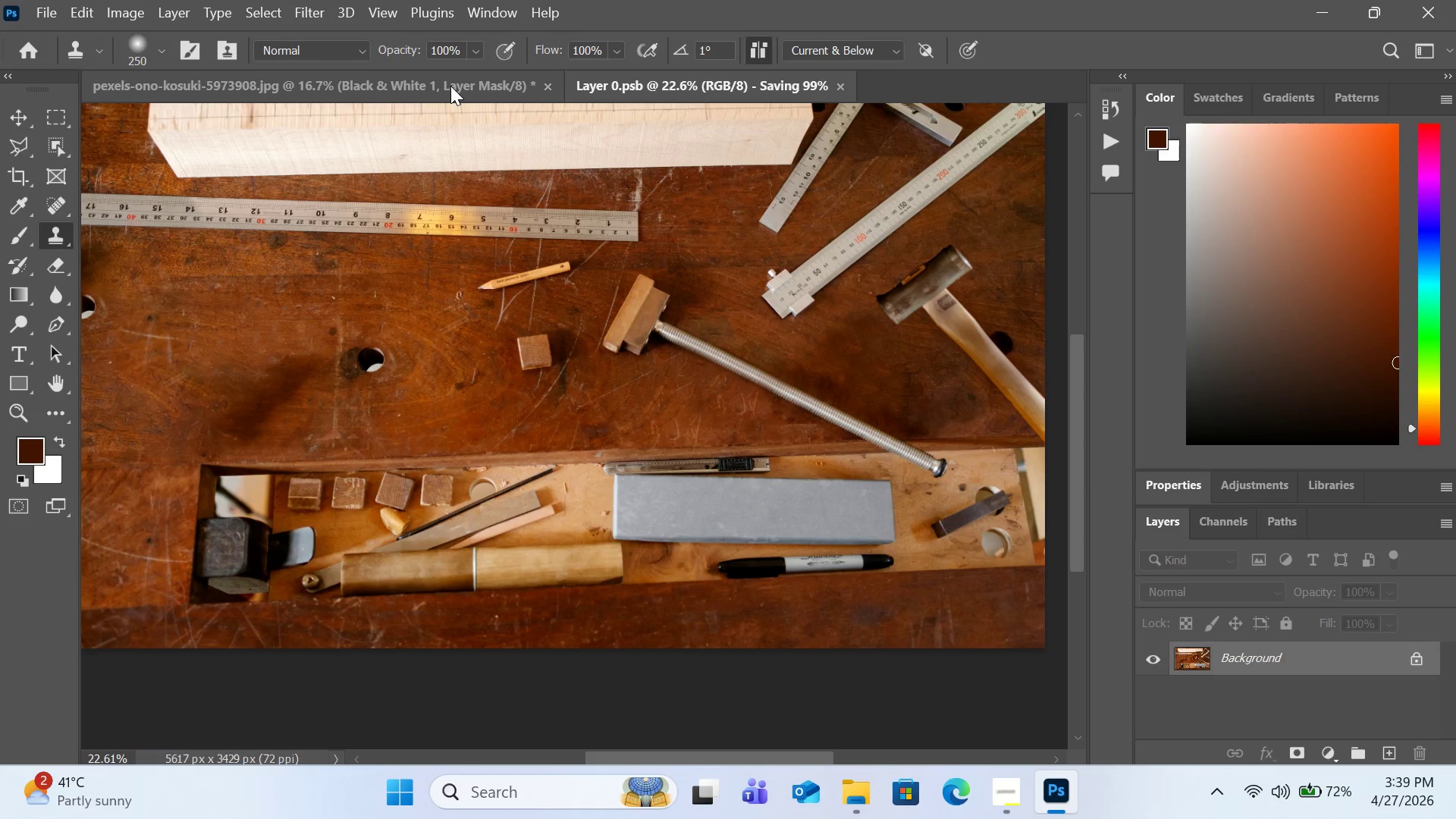 
left_click([450, 86])
 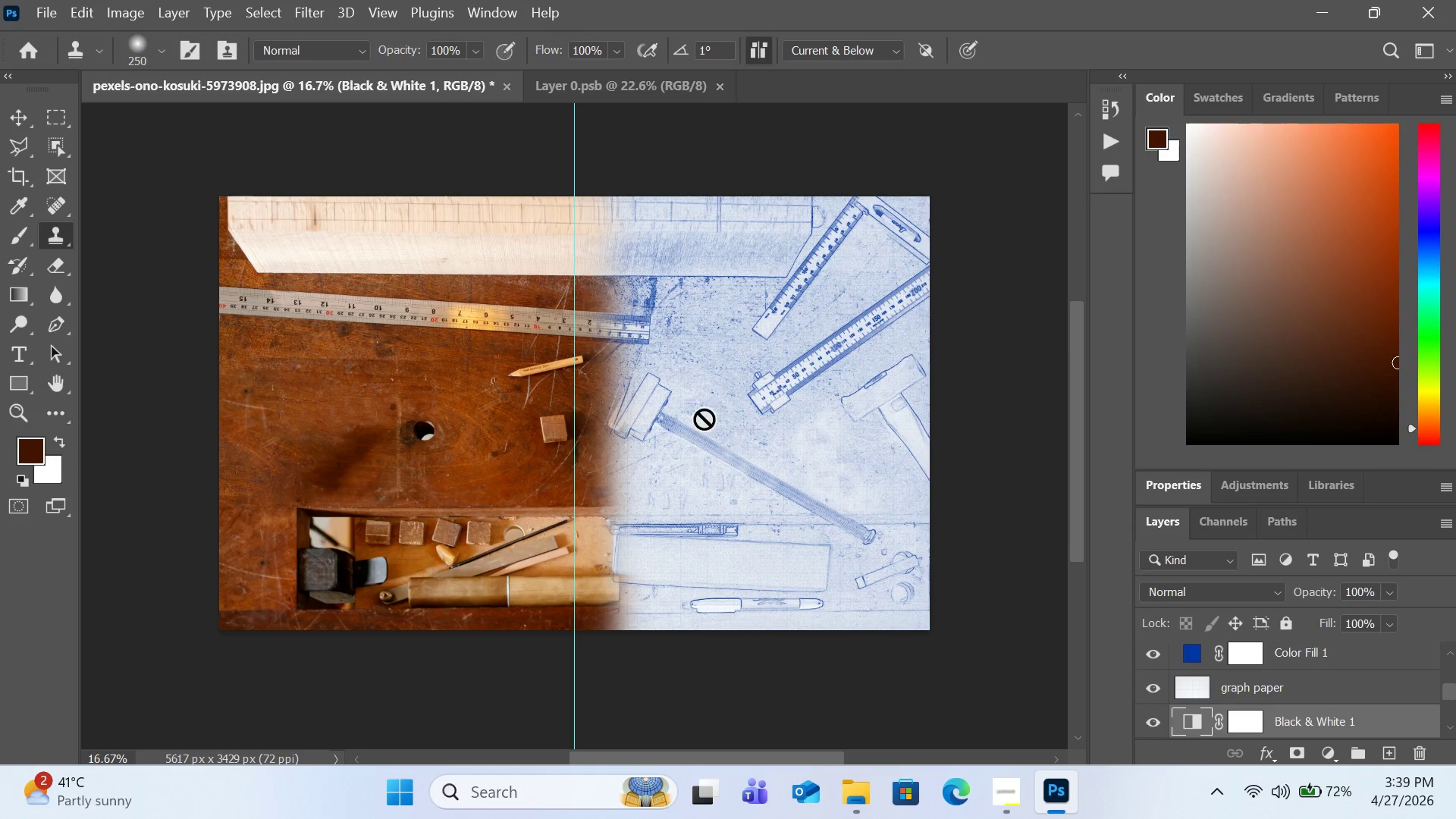 
wait(5.81)
 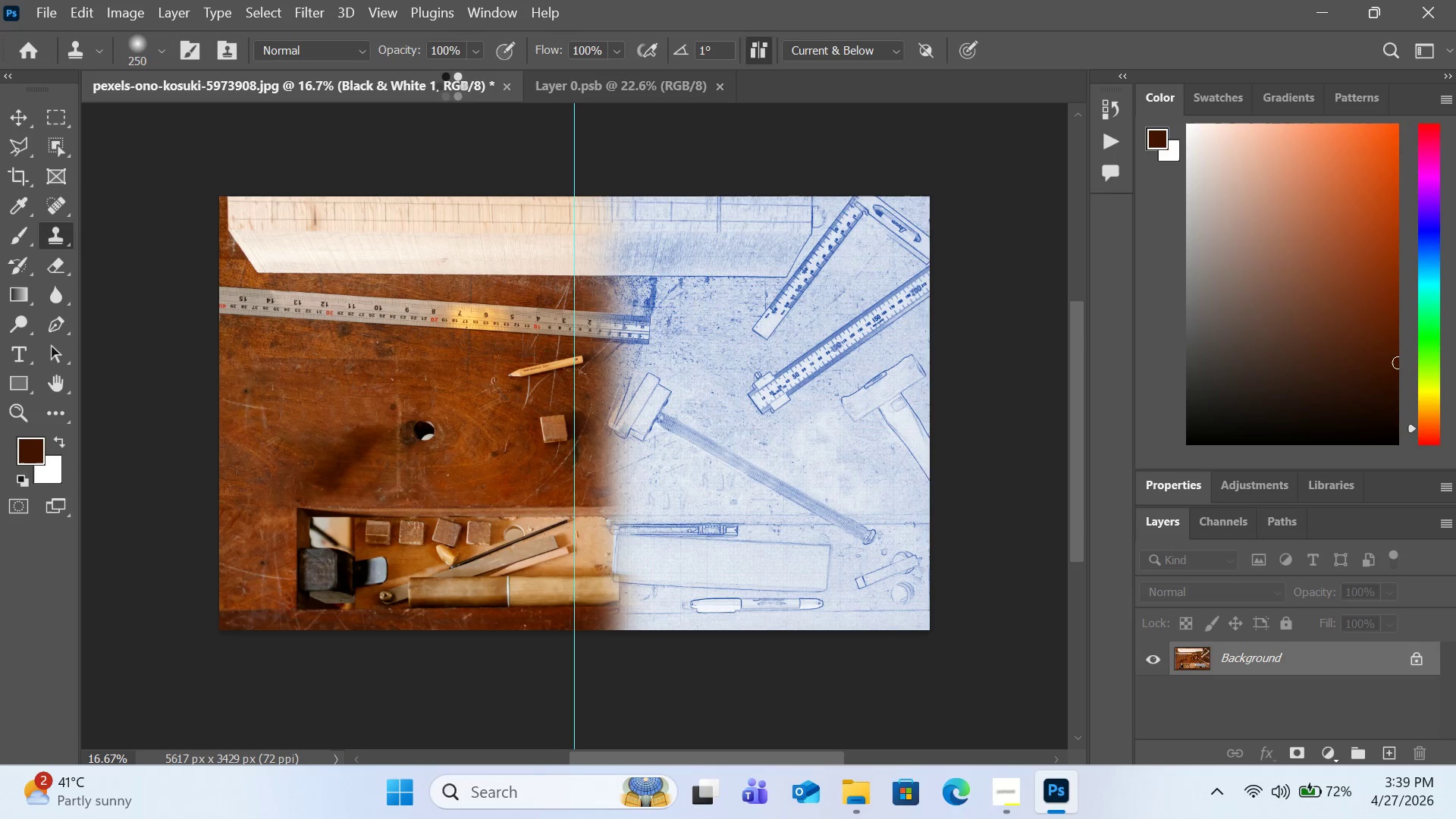 
scroll: coordinate [1247, 705], scroll_direction: up, amount: 1.0
 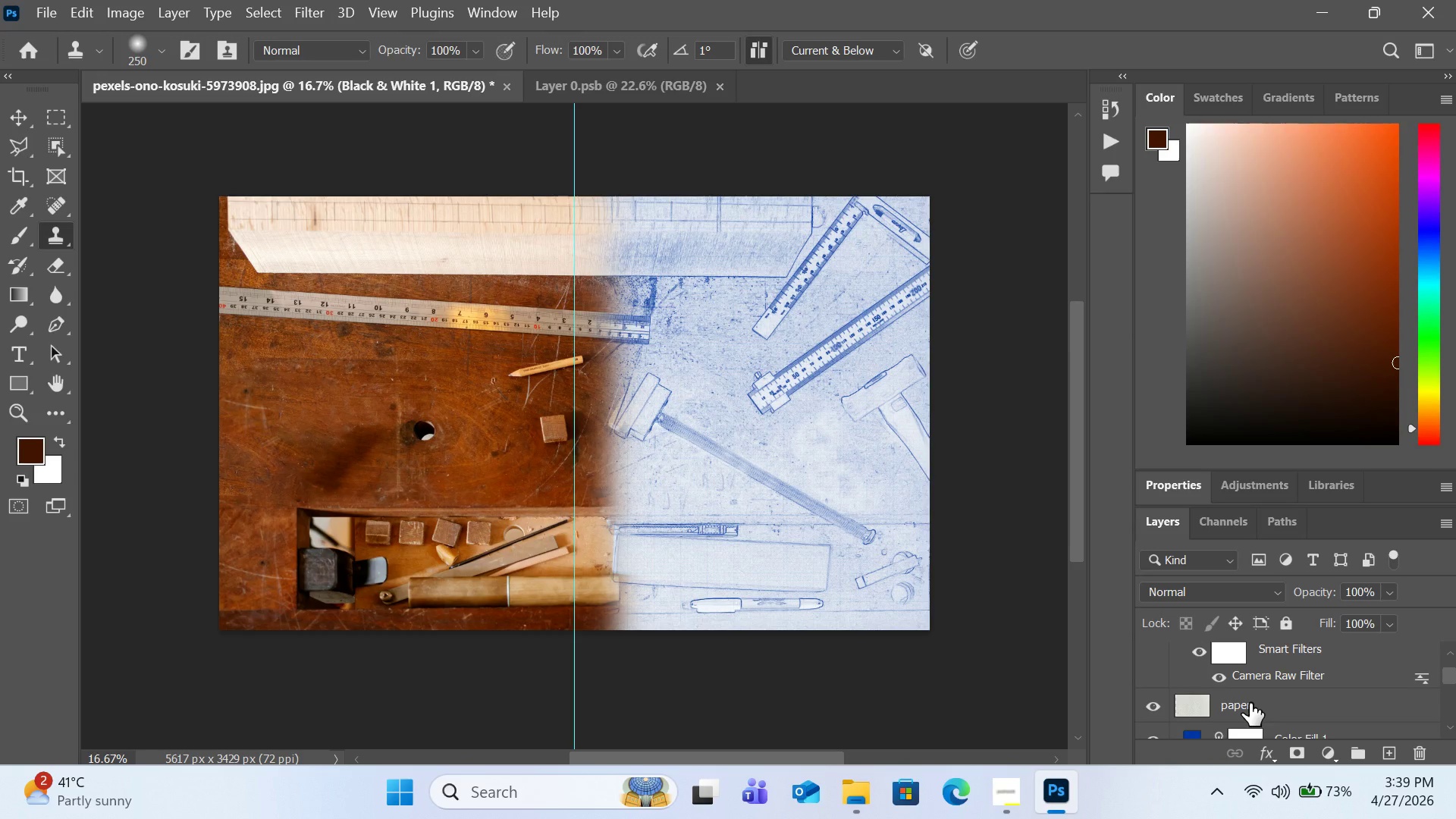 
scroll: coordinate [1250, 703], scroll_direction: down, amount: 1.0
 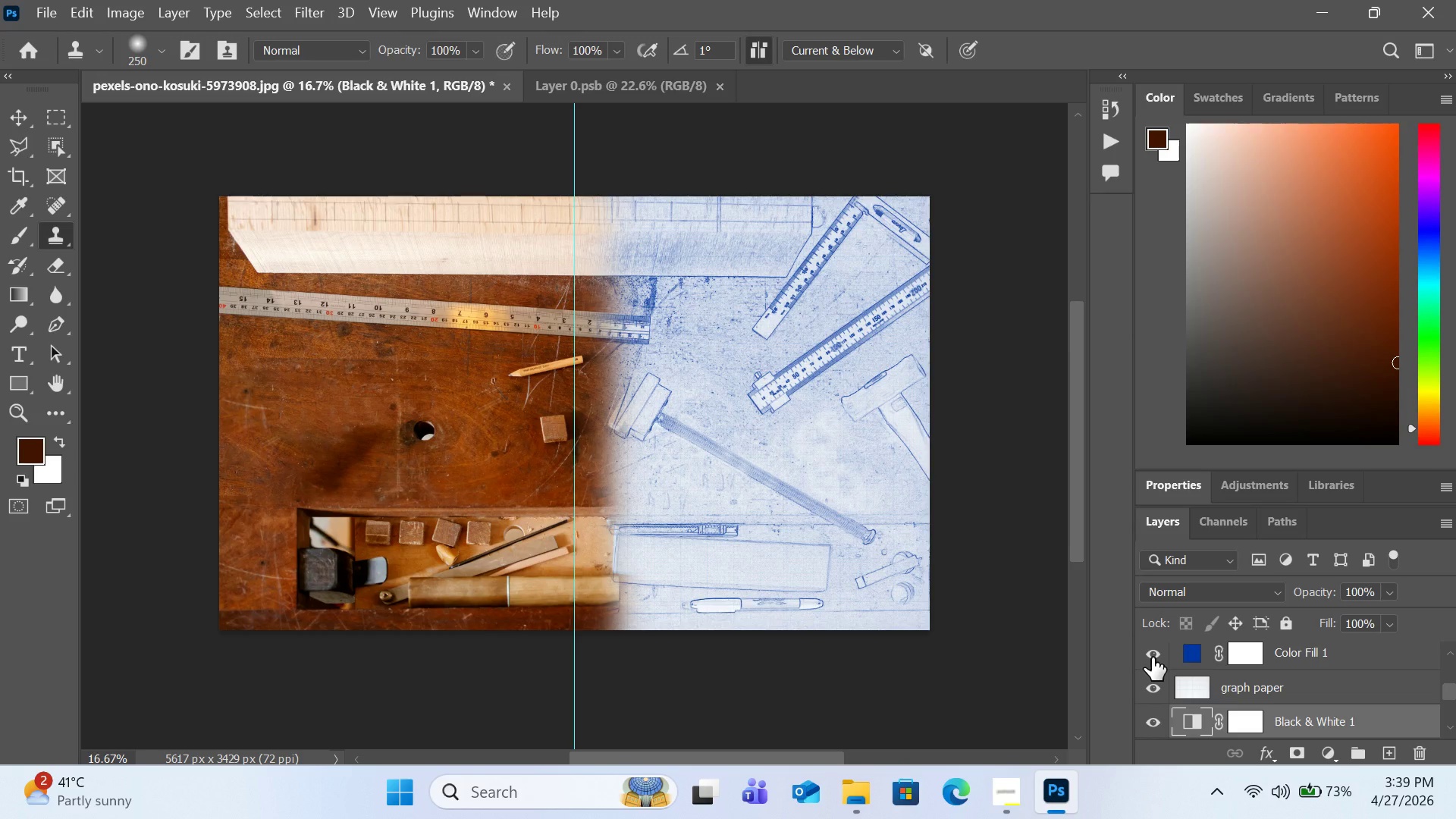 
left_click([1152, 657])
 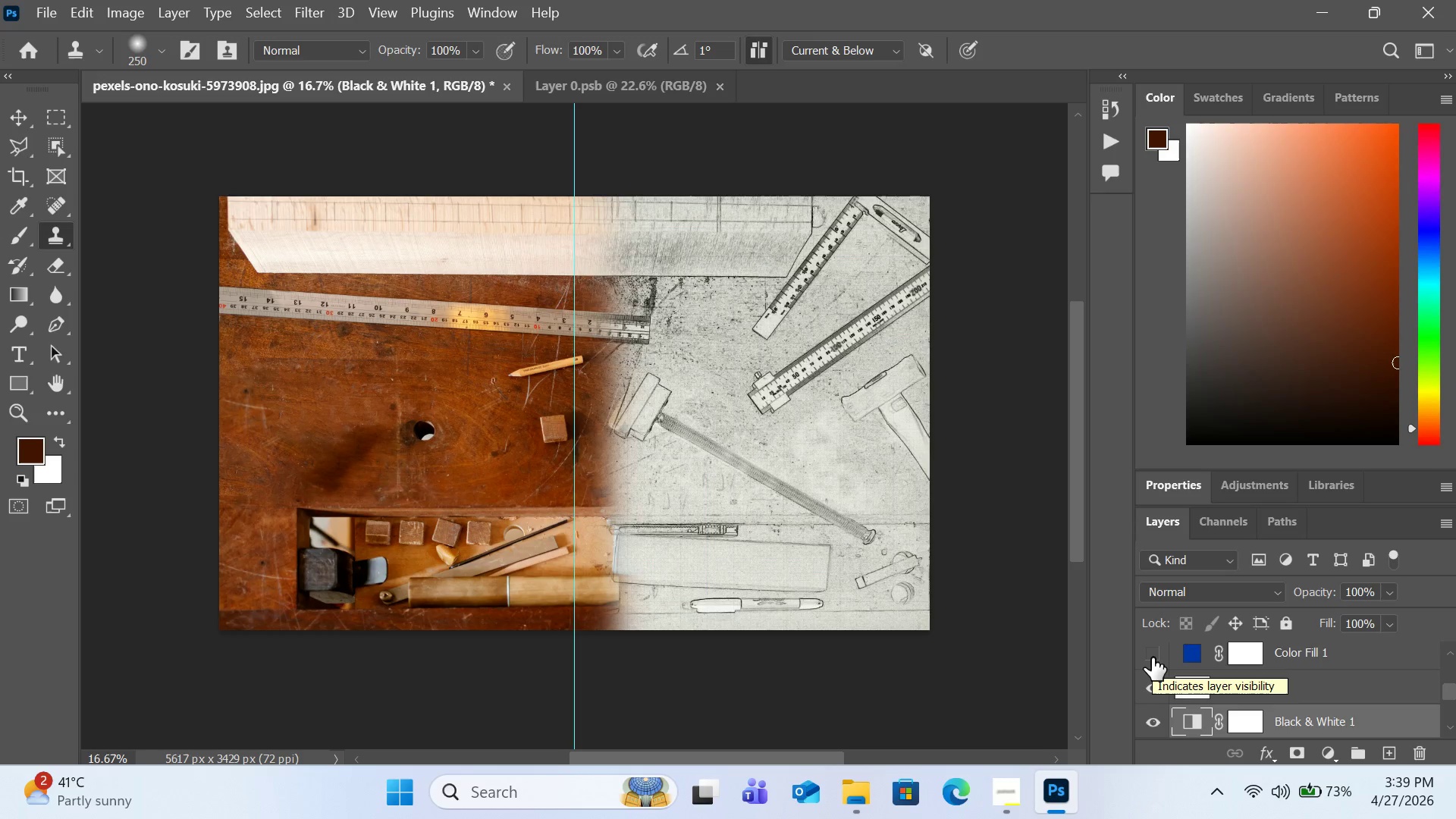 
wait(6.81)
 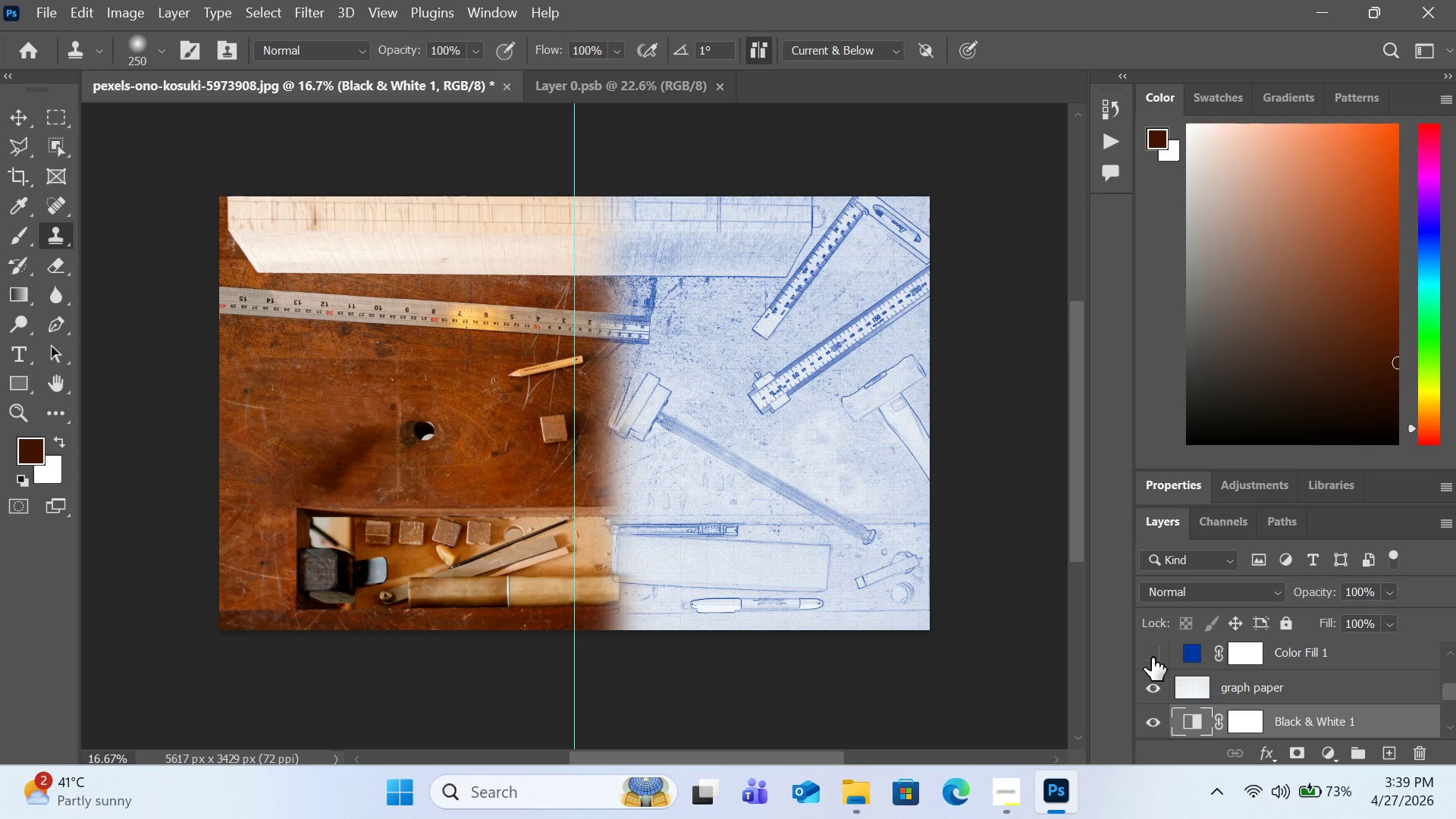 
left_click([1152, 657])
 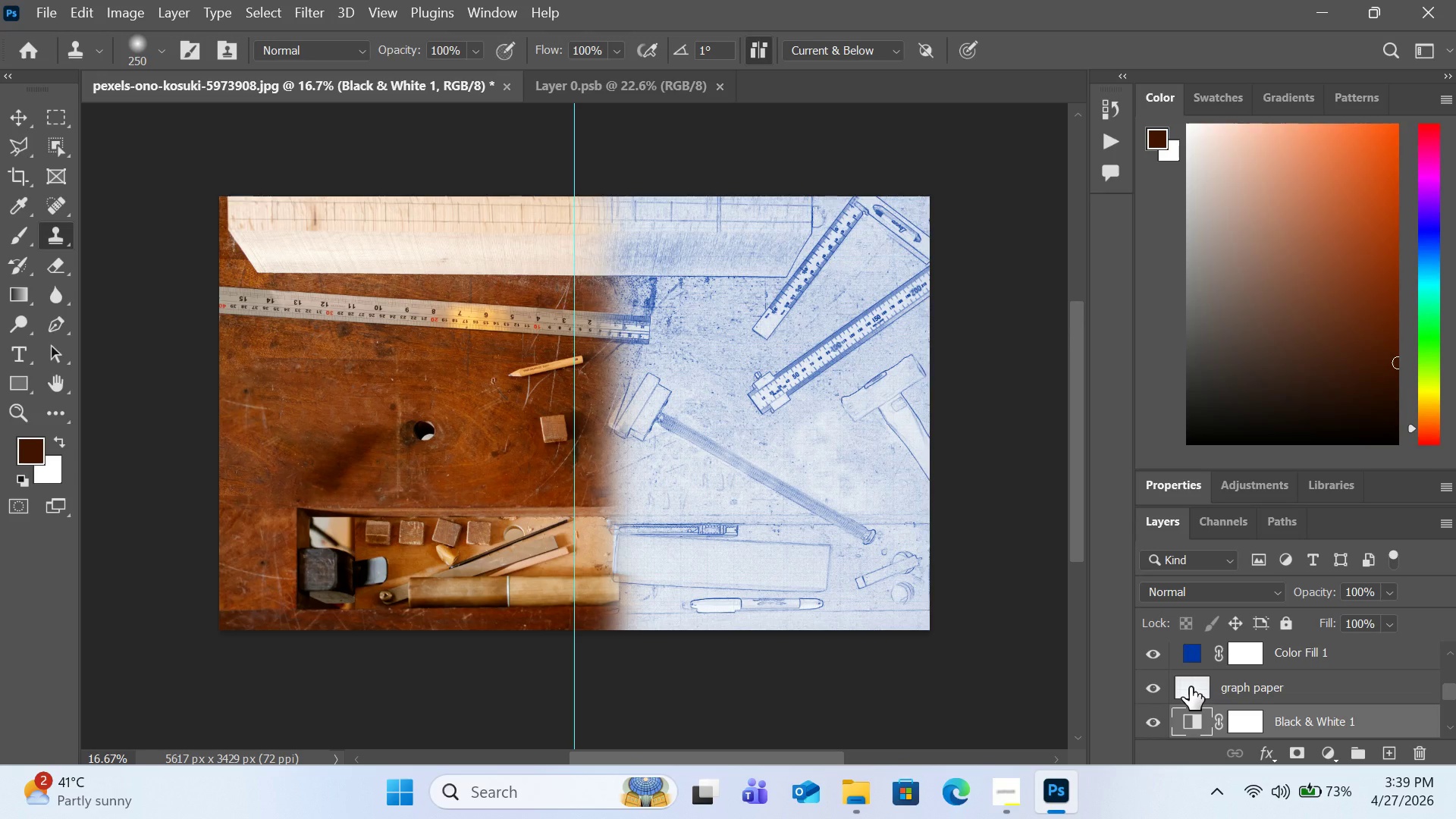 
left_click([1190, 687])
 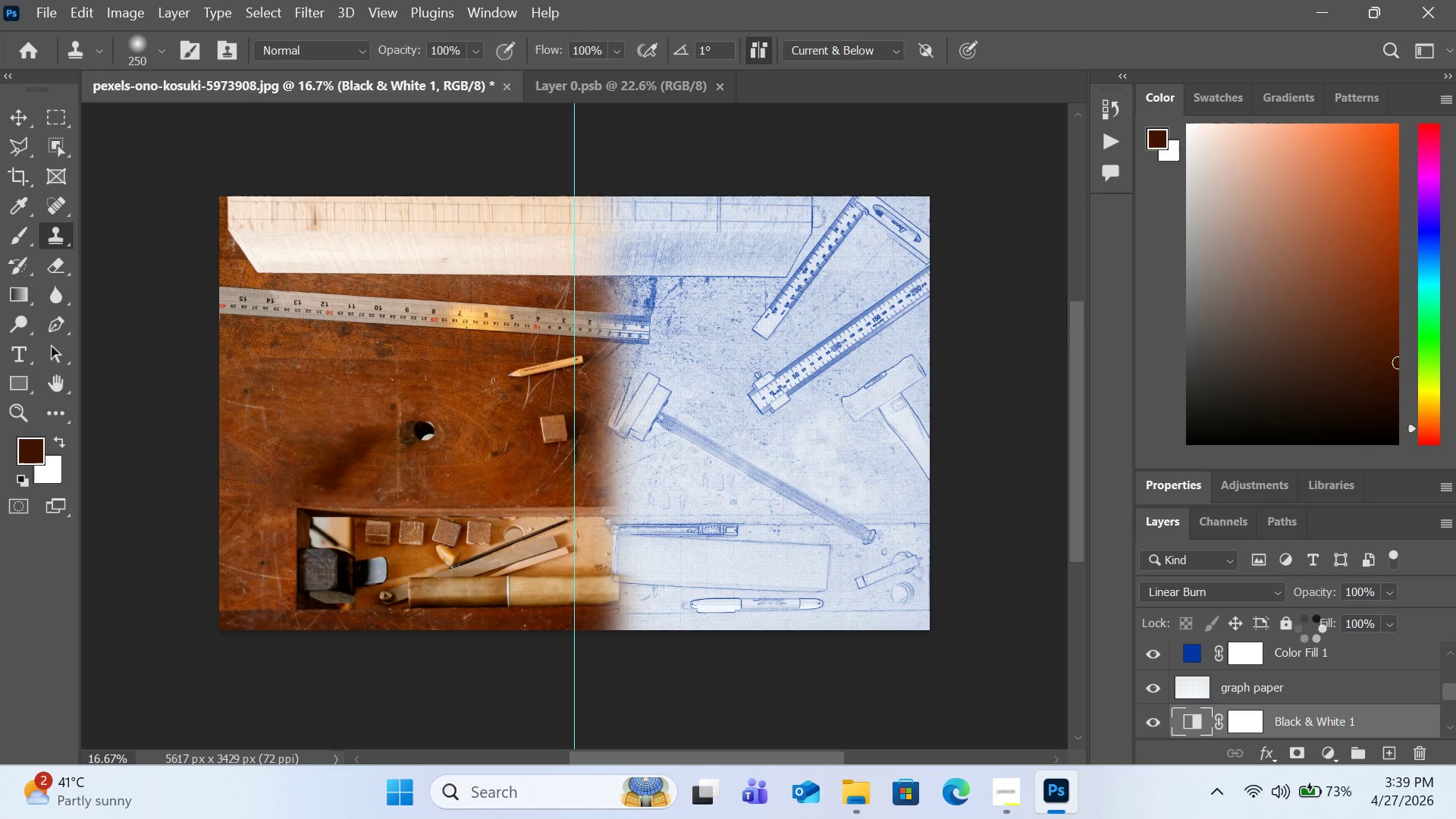 
mouse_move([1288, 593])
 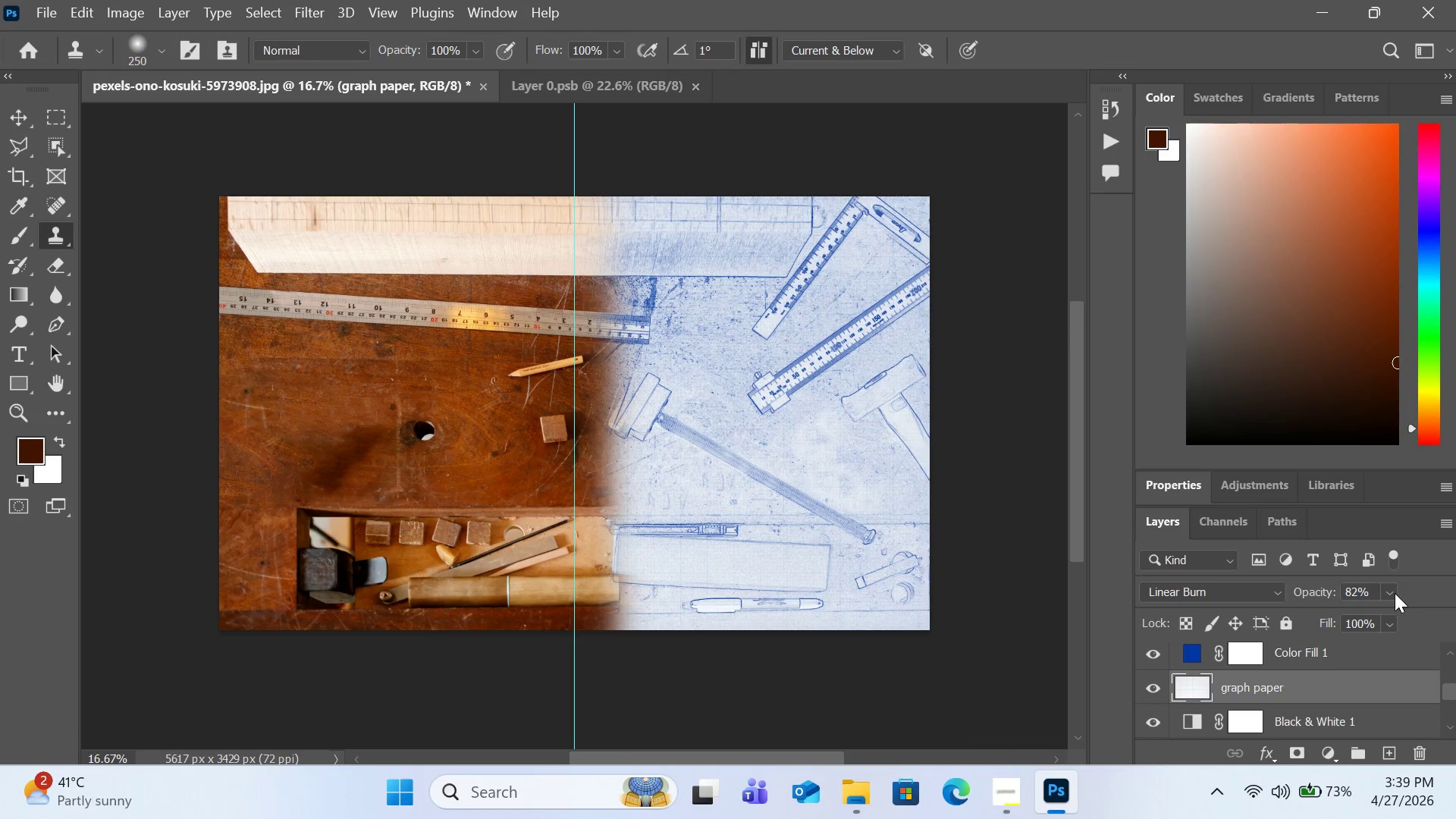 
left_click([1395, 593])
 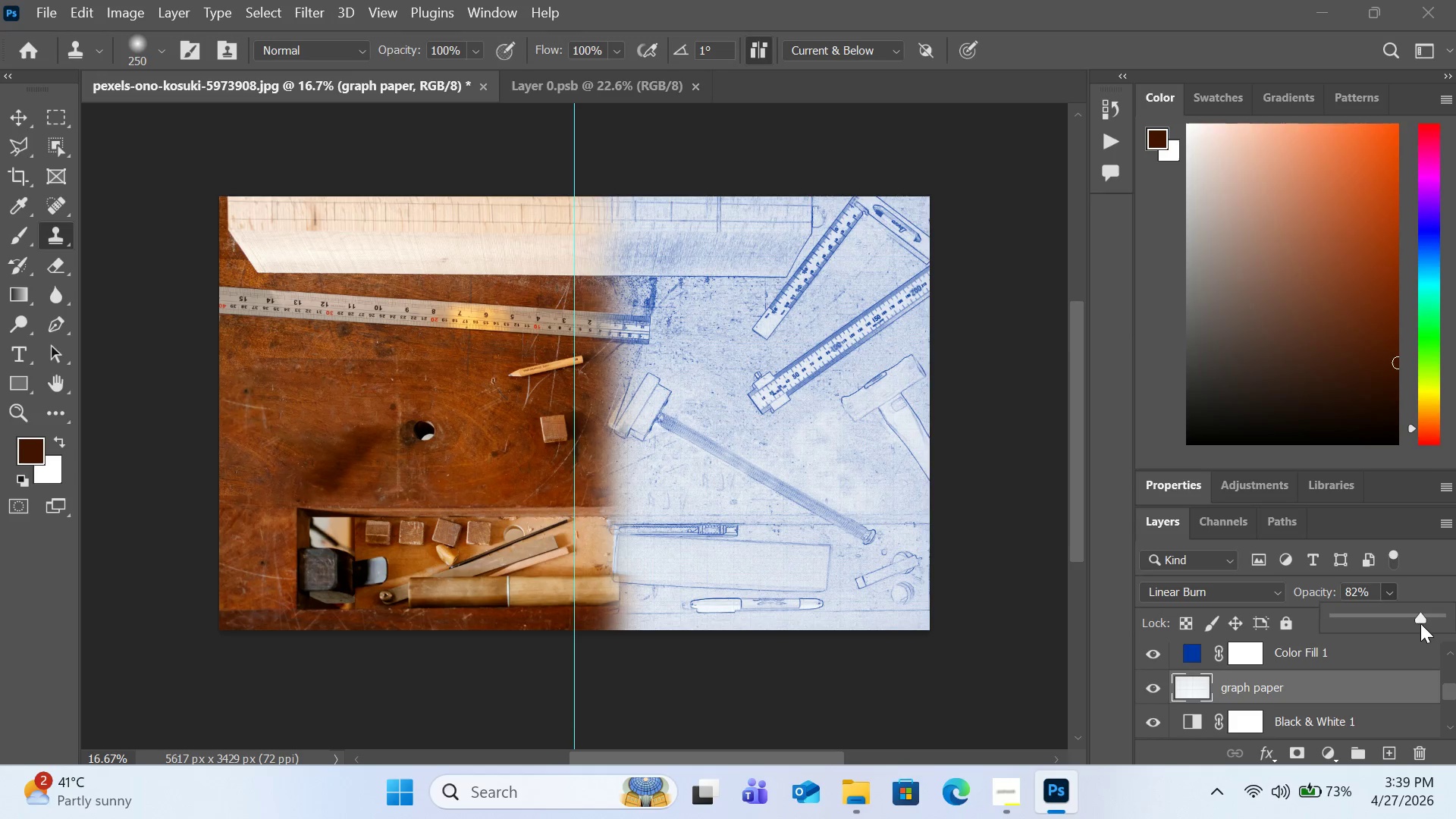 
left_click_drag(start_coordinate=[1420, 620], to_coordinate=[1455, 617])
 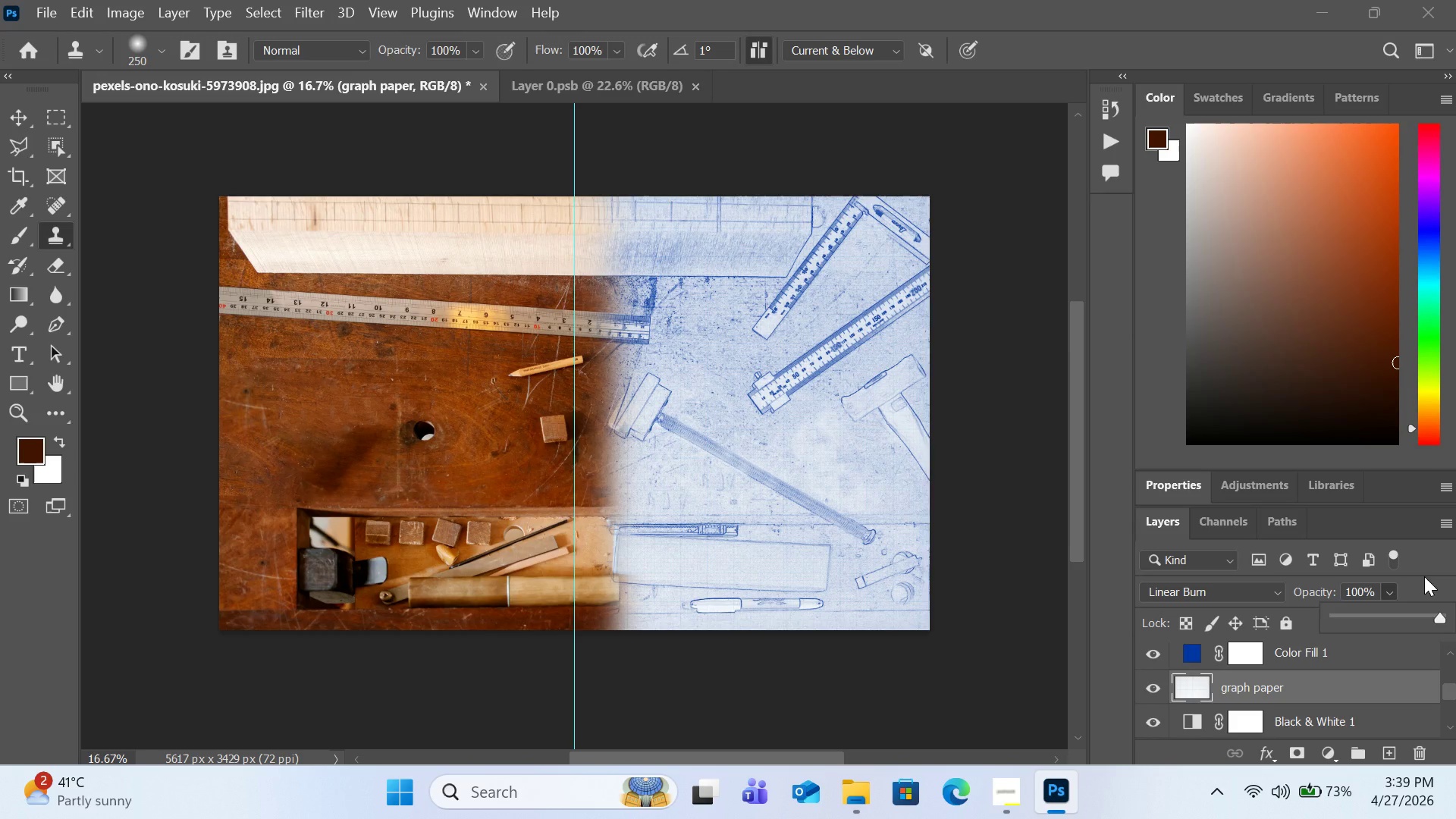 
wait(11.23)
 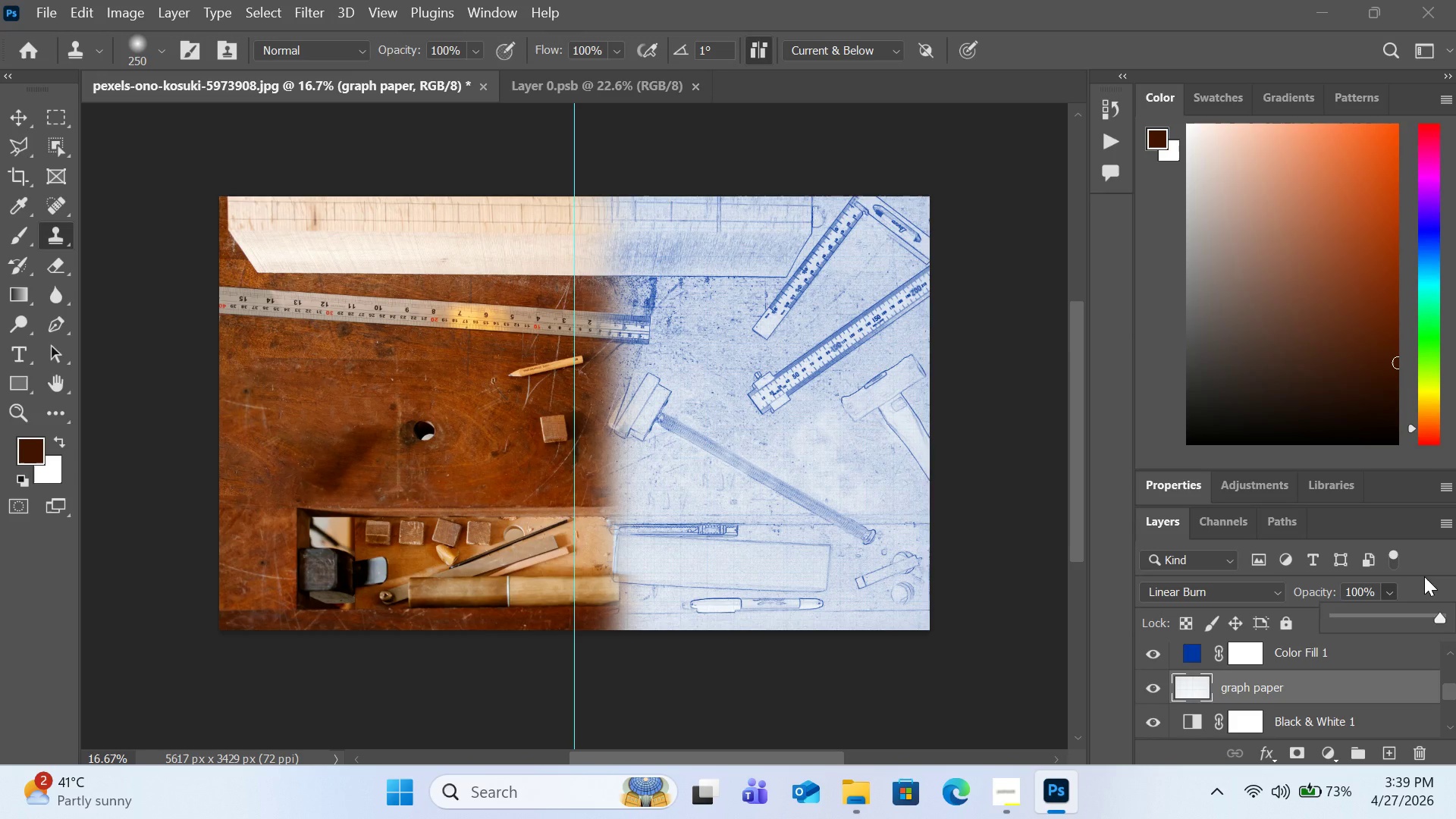 
scroll: coordinate [1276, 682], scroll_direction: up, amount: 1.0
 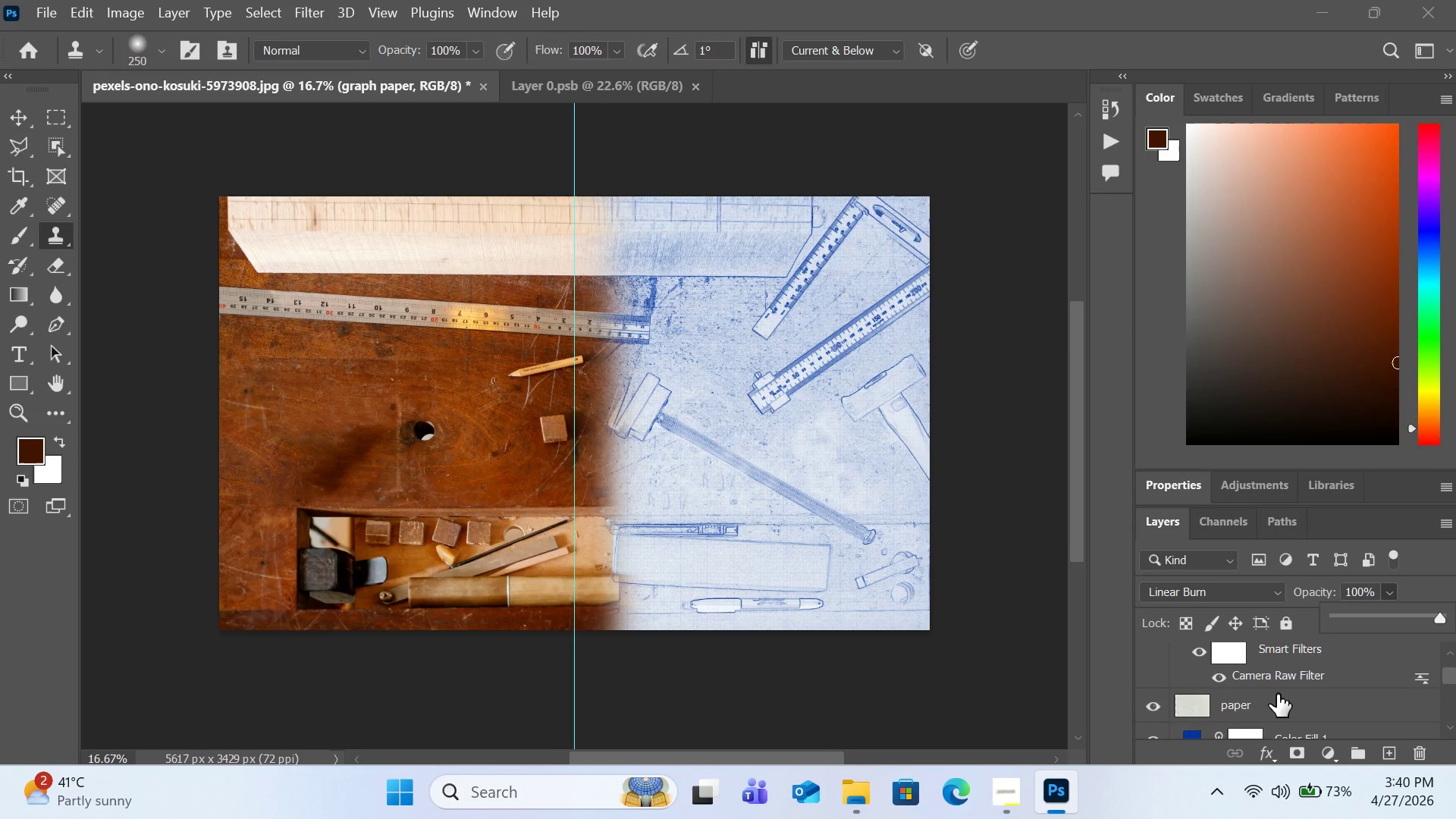 
scroll: coordinate [1277, 694], scroll_direction: down, amount: 1.0
 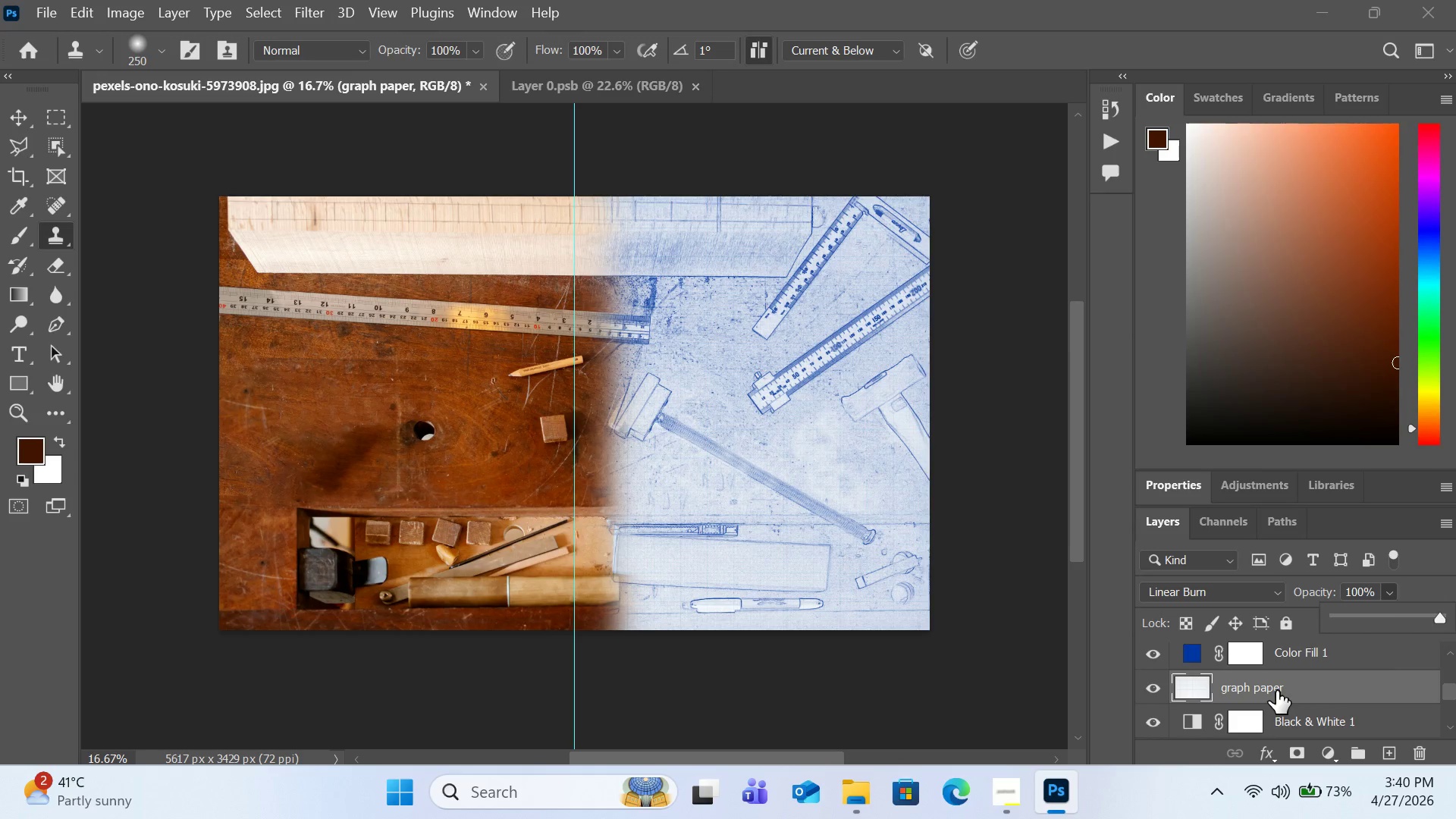 
left_click_drag(start_coordinate=[1276, 691], to_coordinate=[1292, 677])
 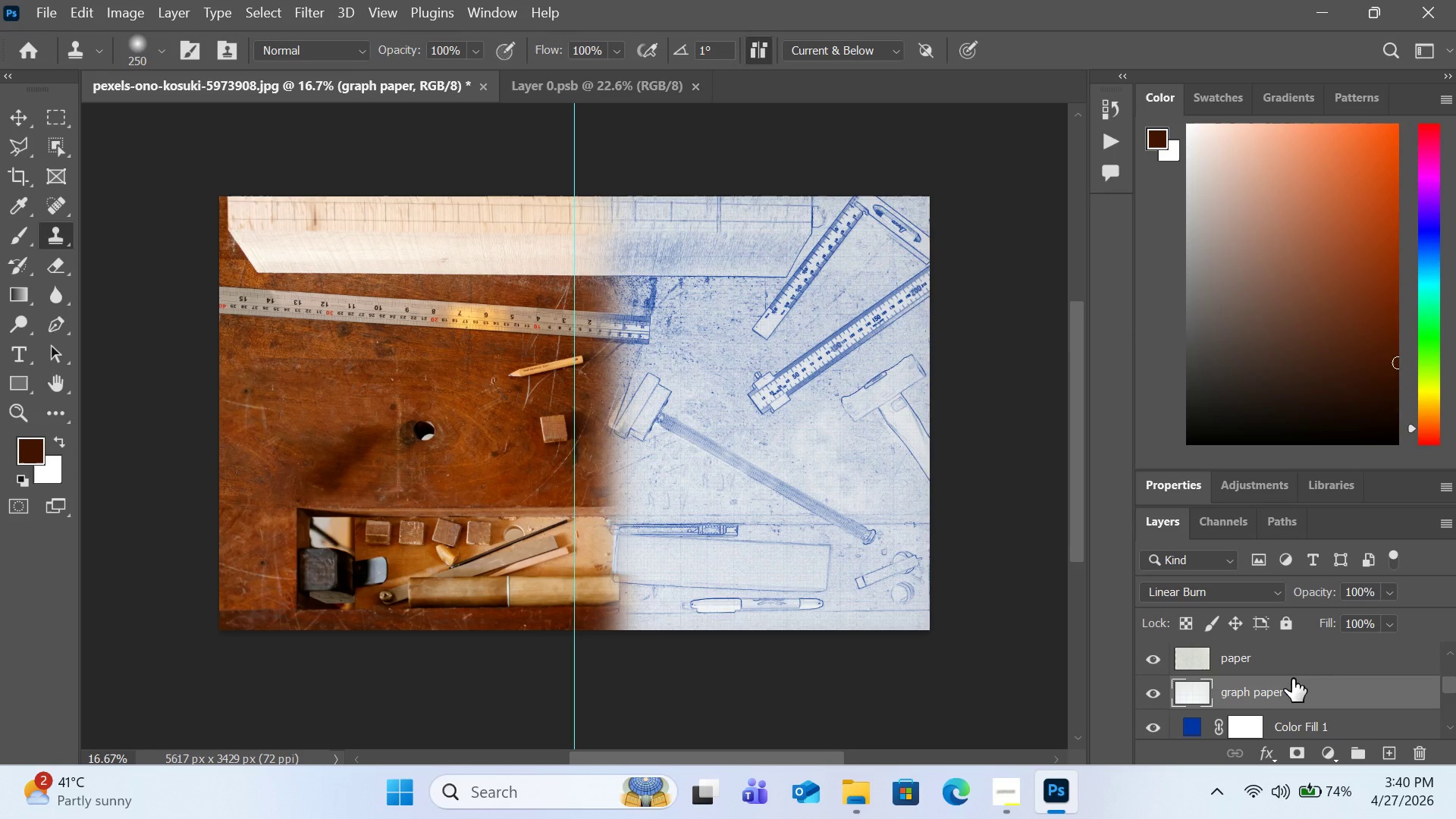 
scroll: coordinate [1292, 679], scroll_direction: up, amount: 1.0
 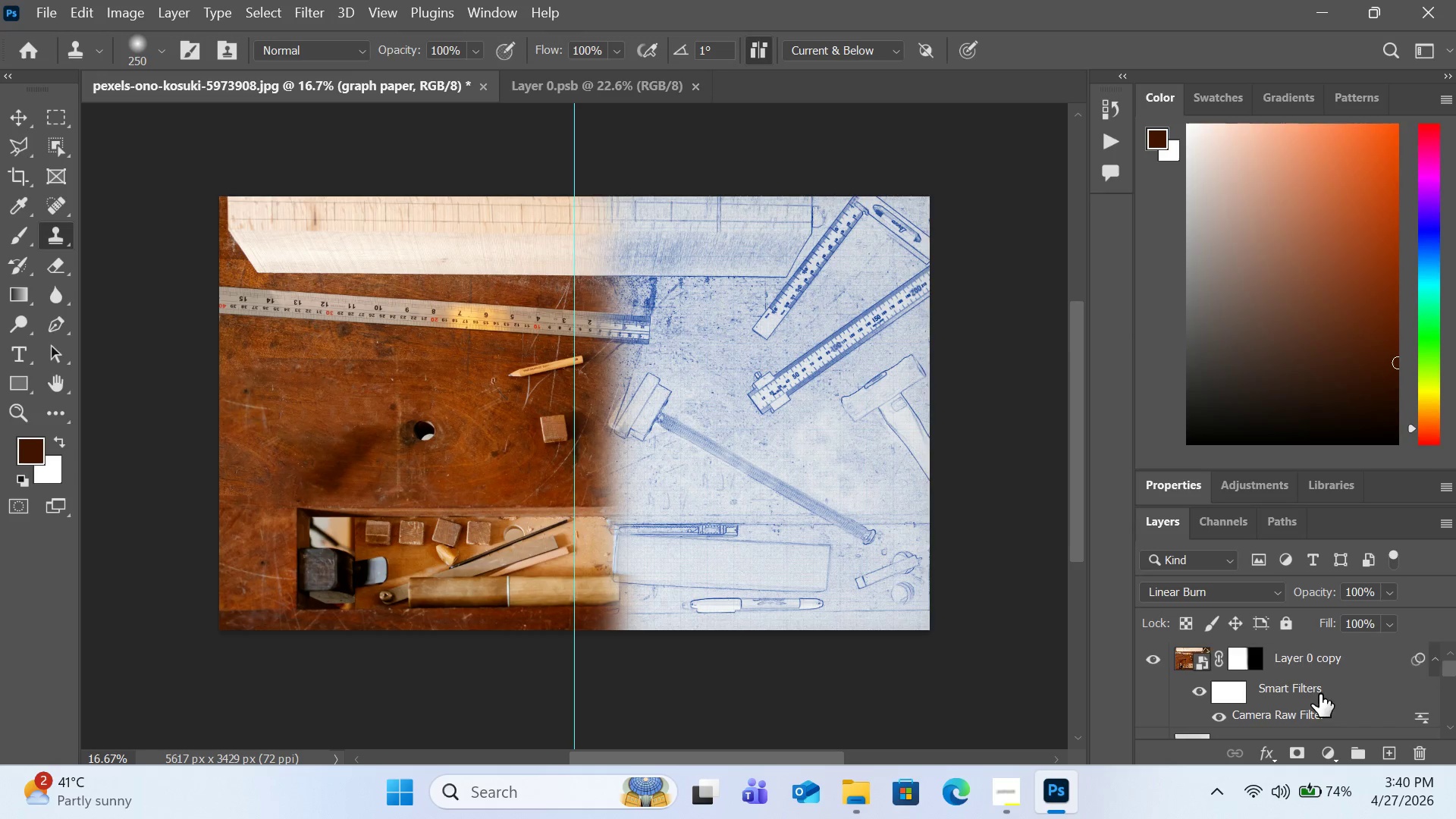 
scroll: coordinate [1320, 694], scroll_direction: down, amount: 1.0
 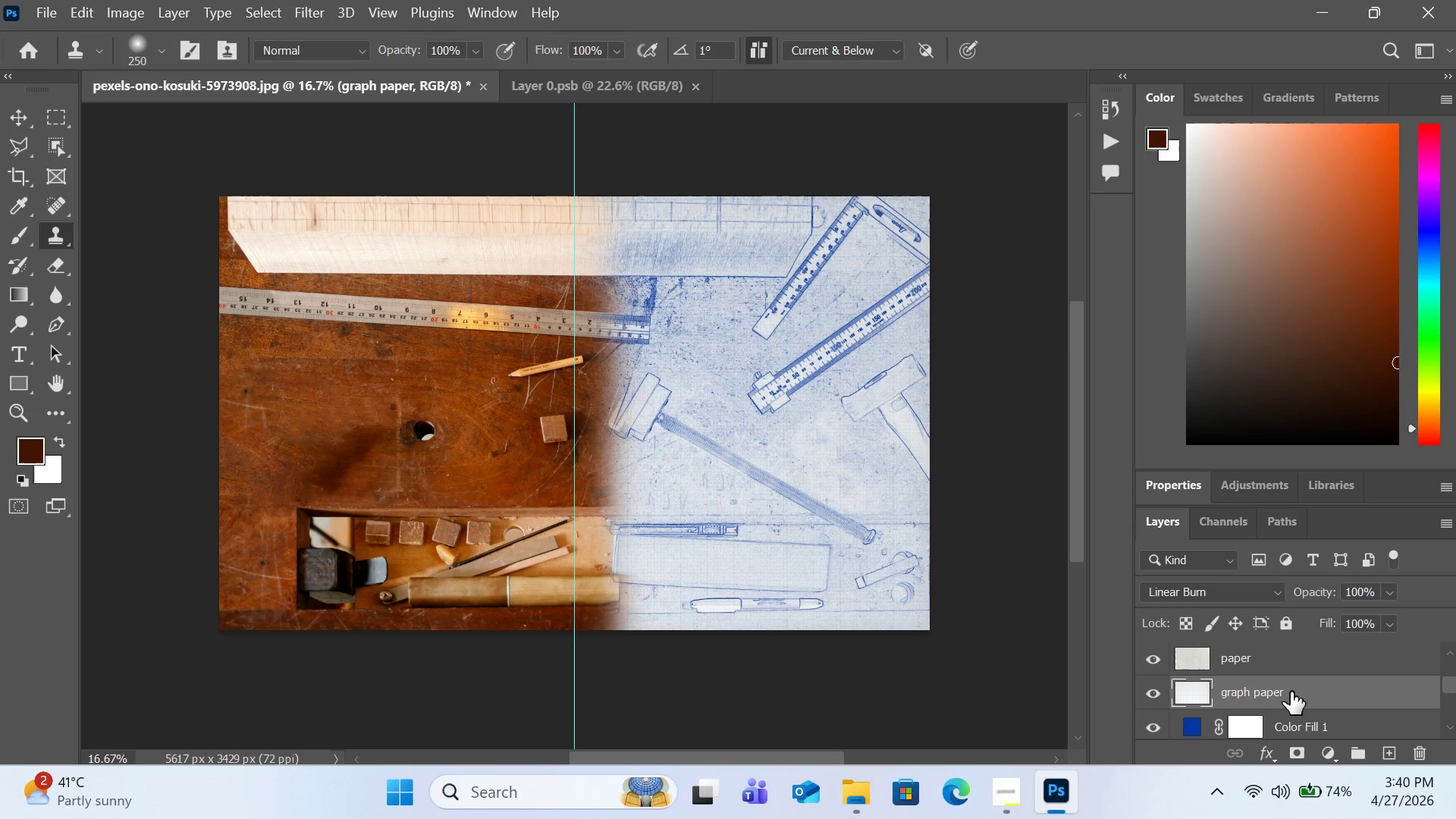 
left_click_drag(start_coordinate=[1291, 692], to_coordinate=[1285, 646])
 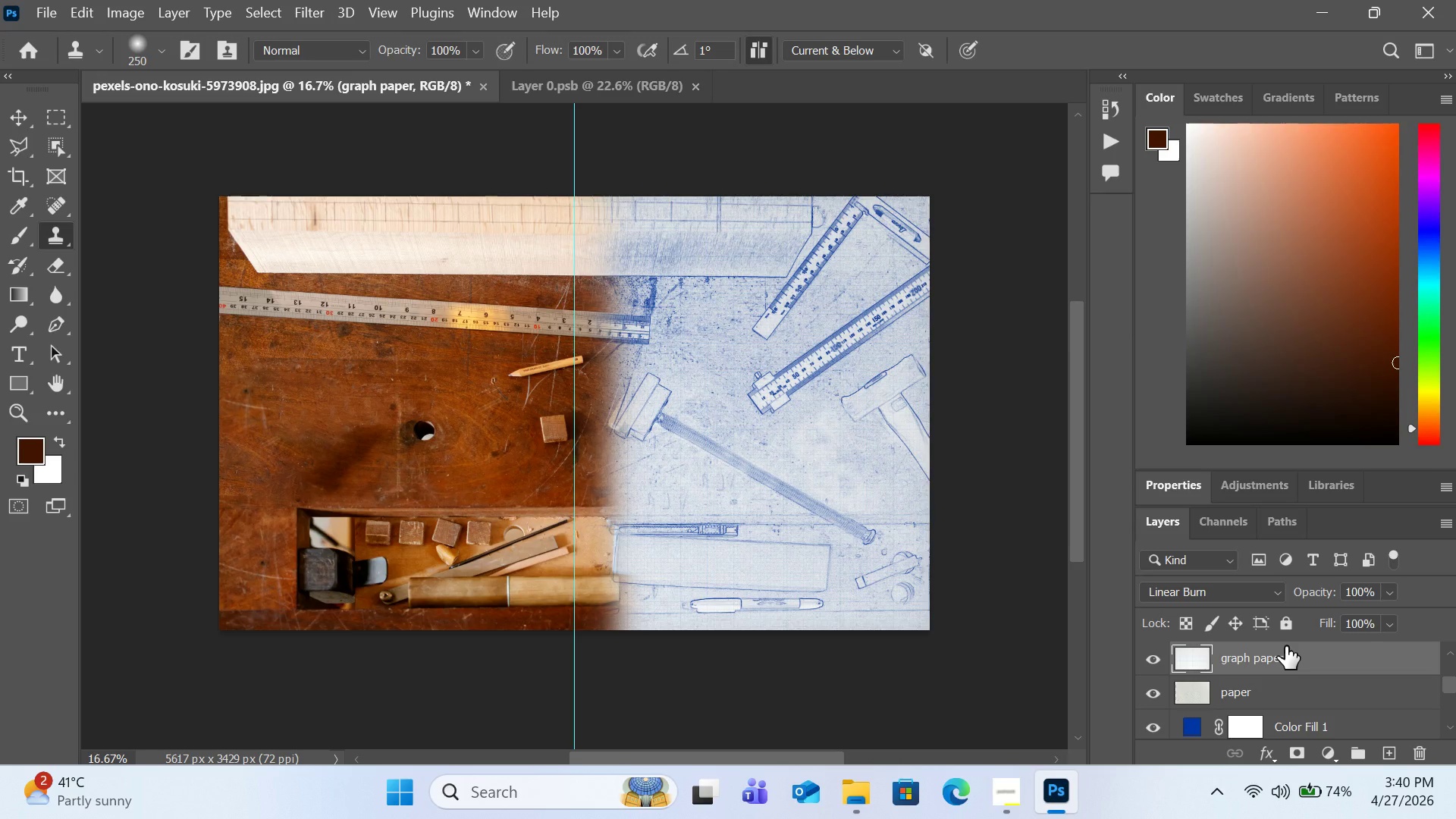 
wait(8.84)
 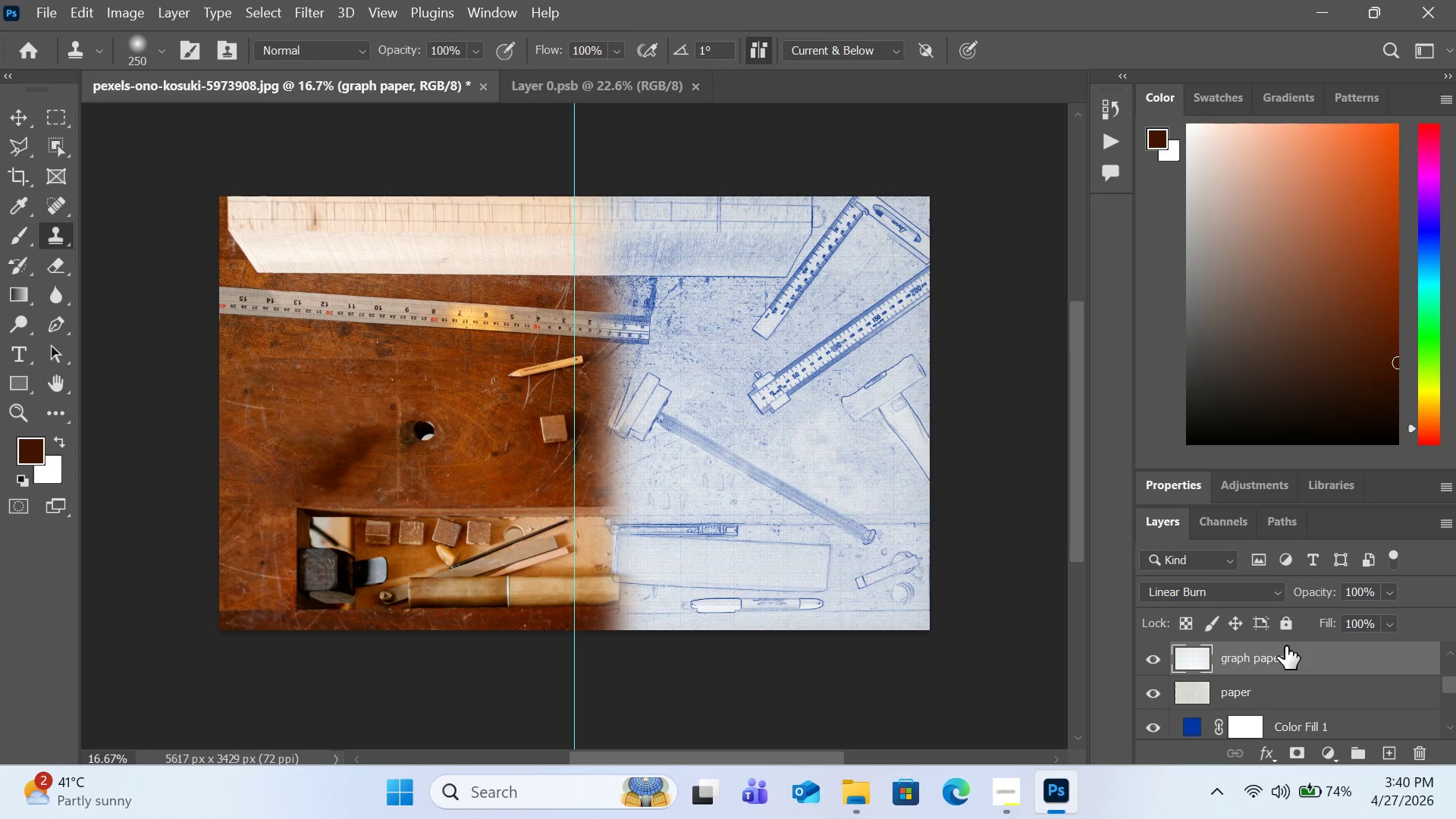 
left_click([1260, 682])
 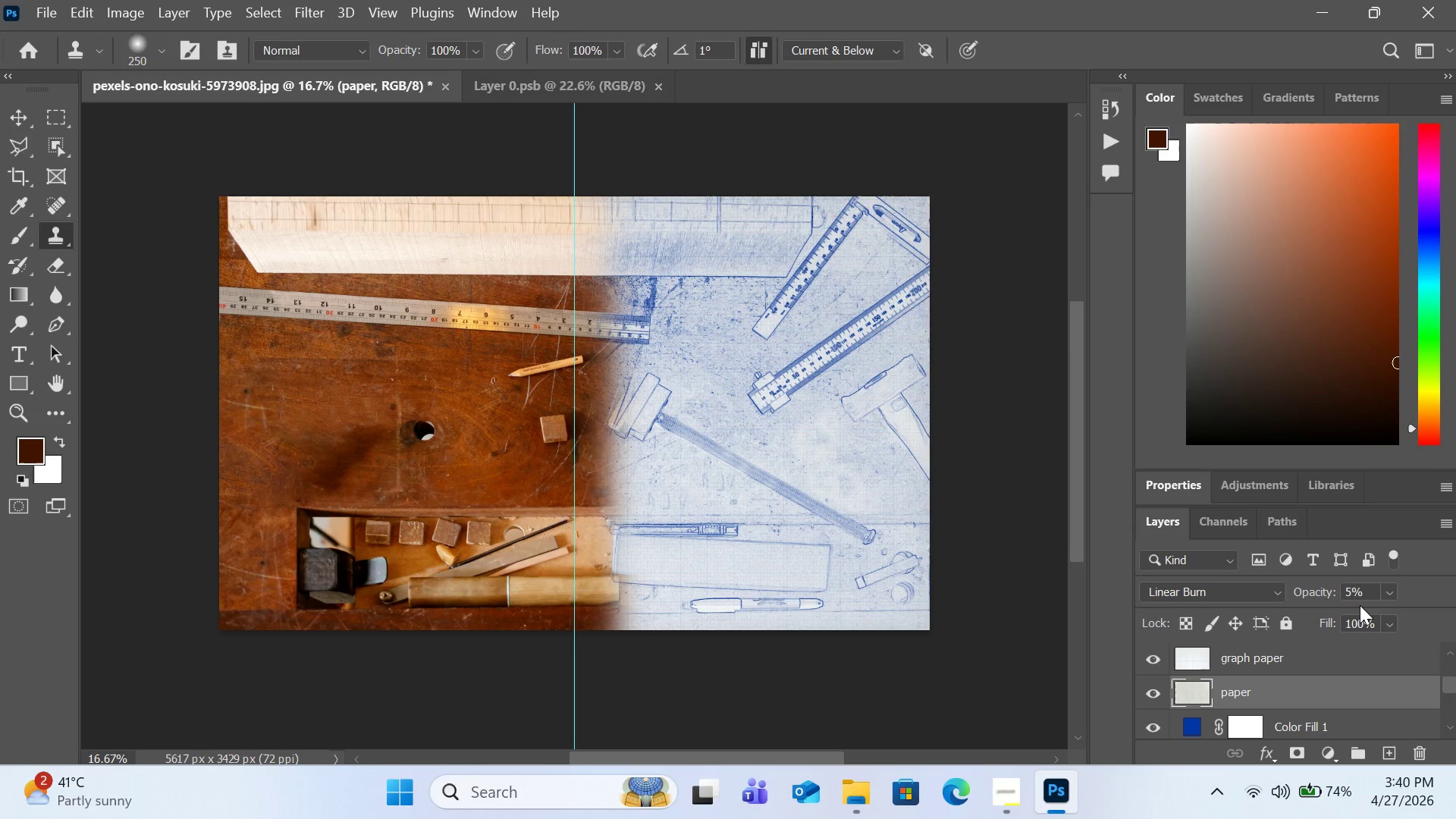 
left_click([1388, 594])
 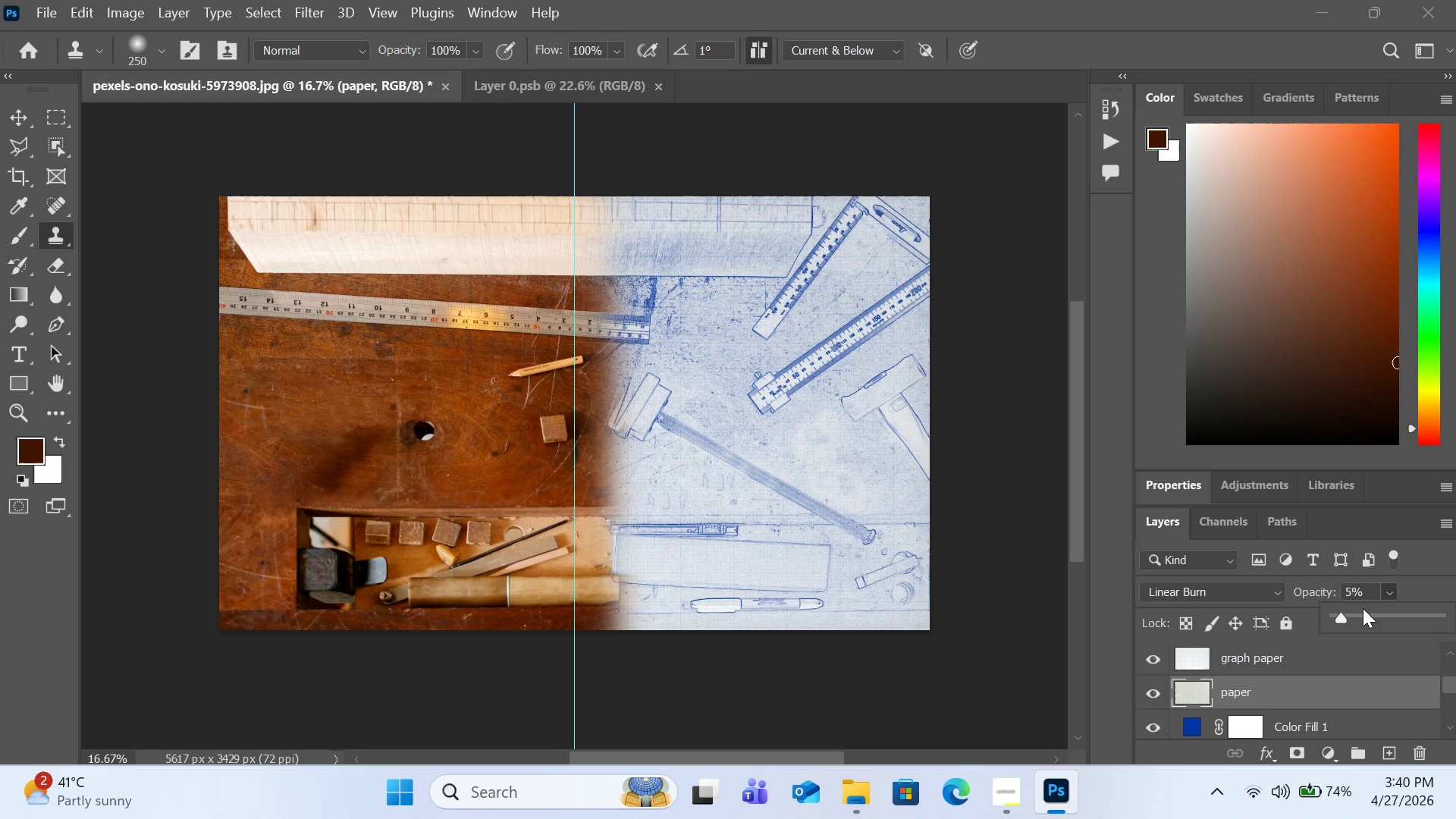 
left_click_drag(start_coordinate=[1359, 617], to_coordinate=[1436, 618])
 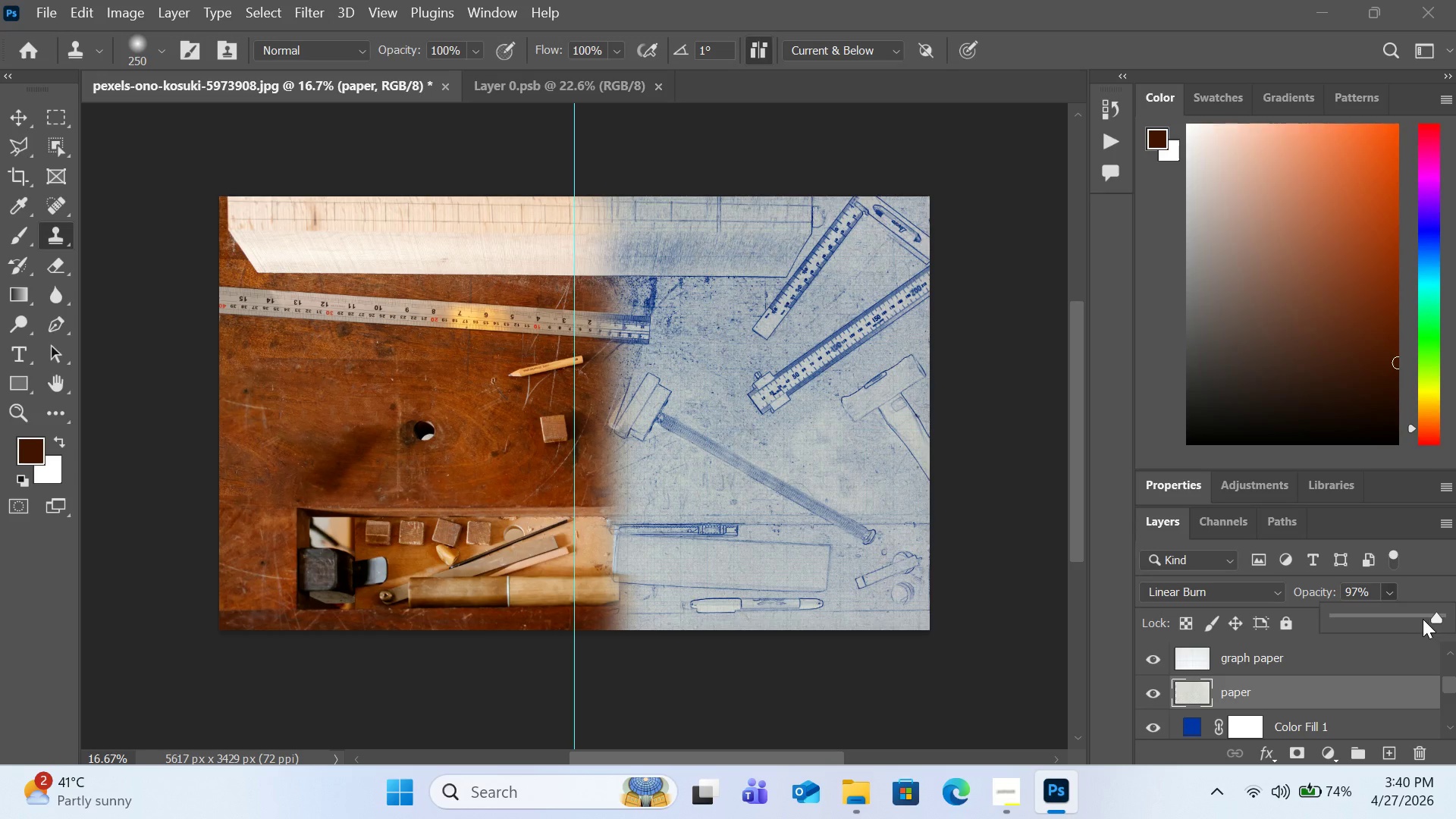 
wait(6.84)
 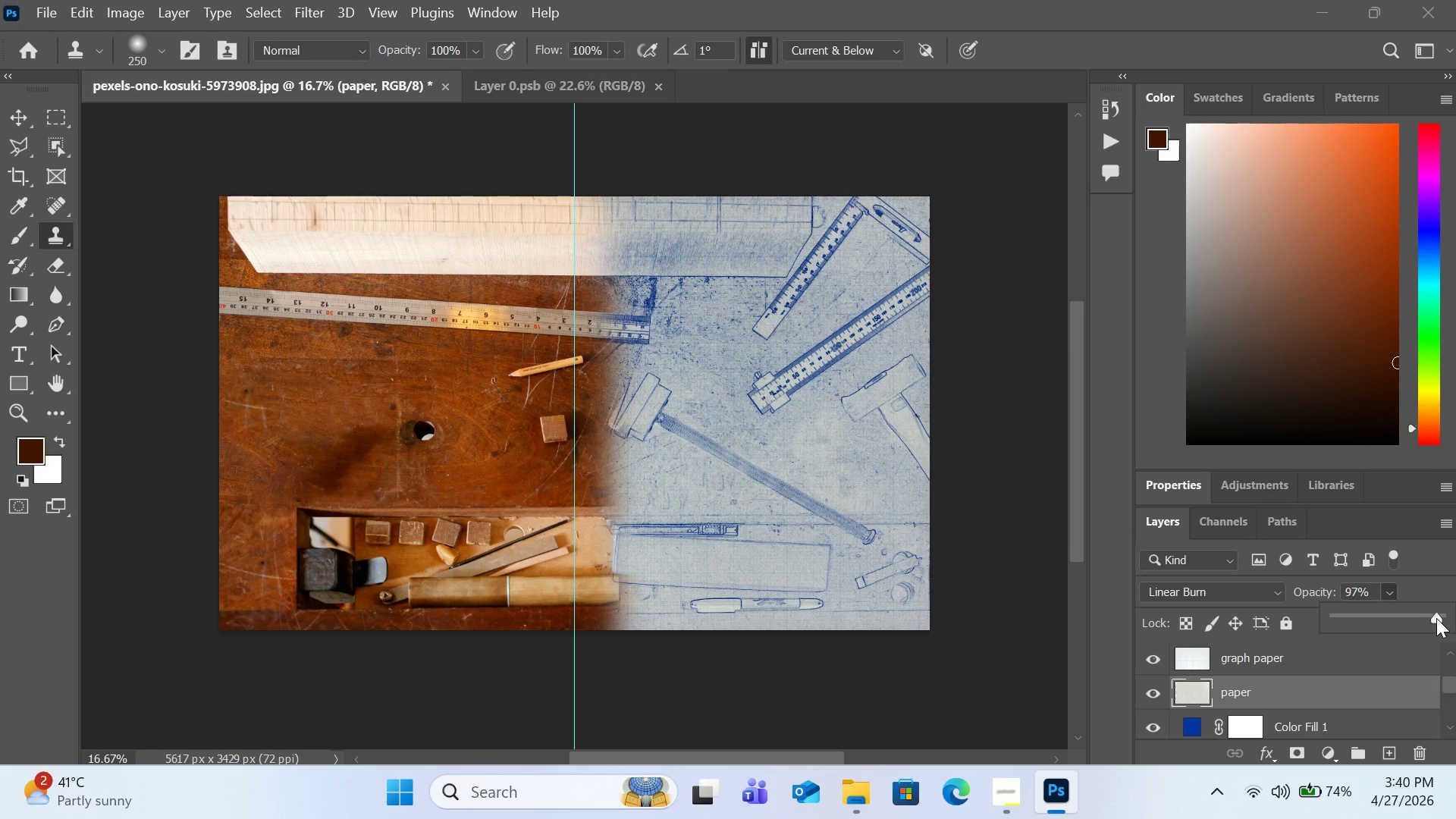 
left_click([1405, 614])
 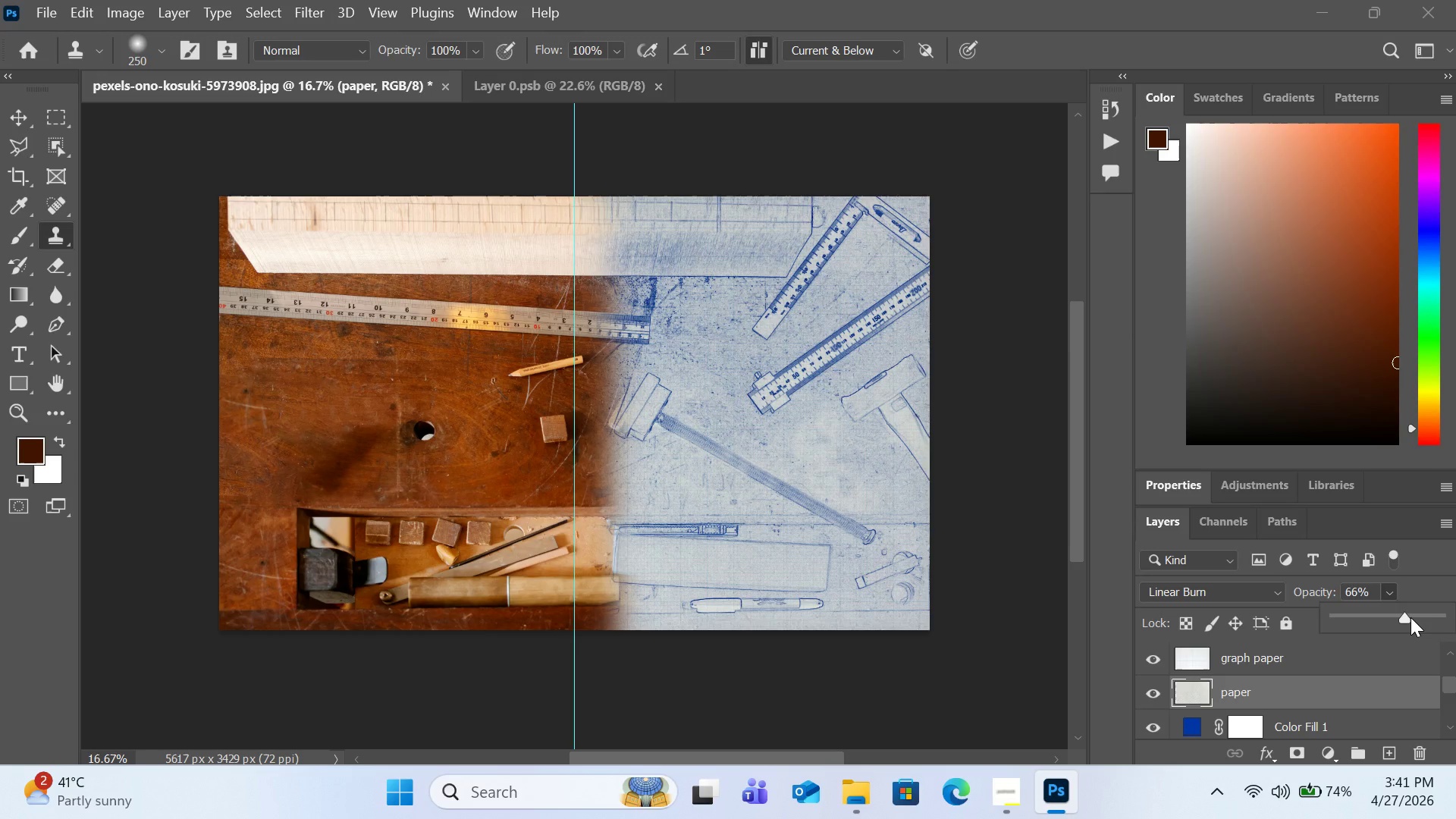 
wait(27.58)
 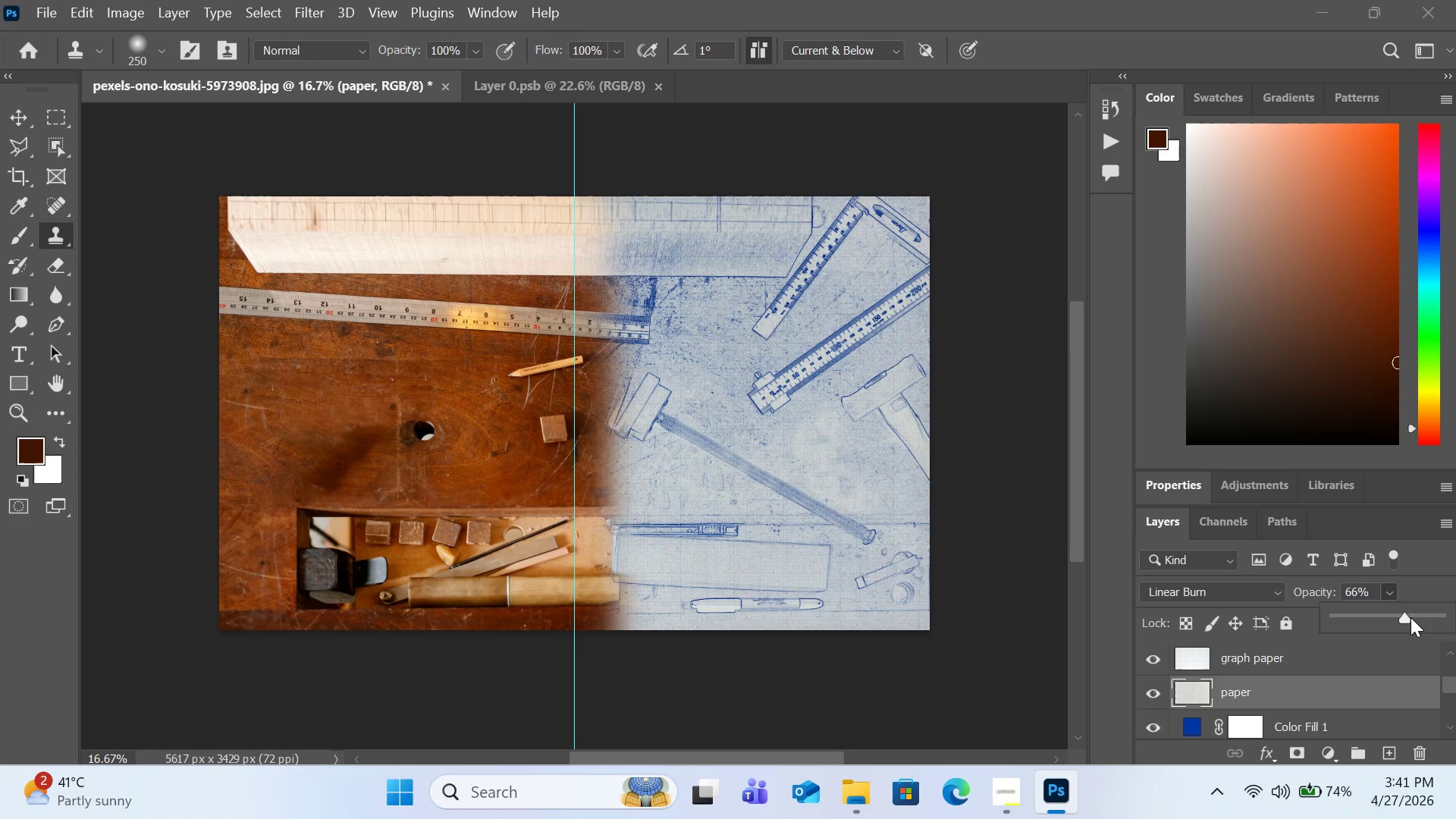 
mouse_move([1452, 819])
 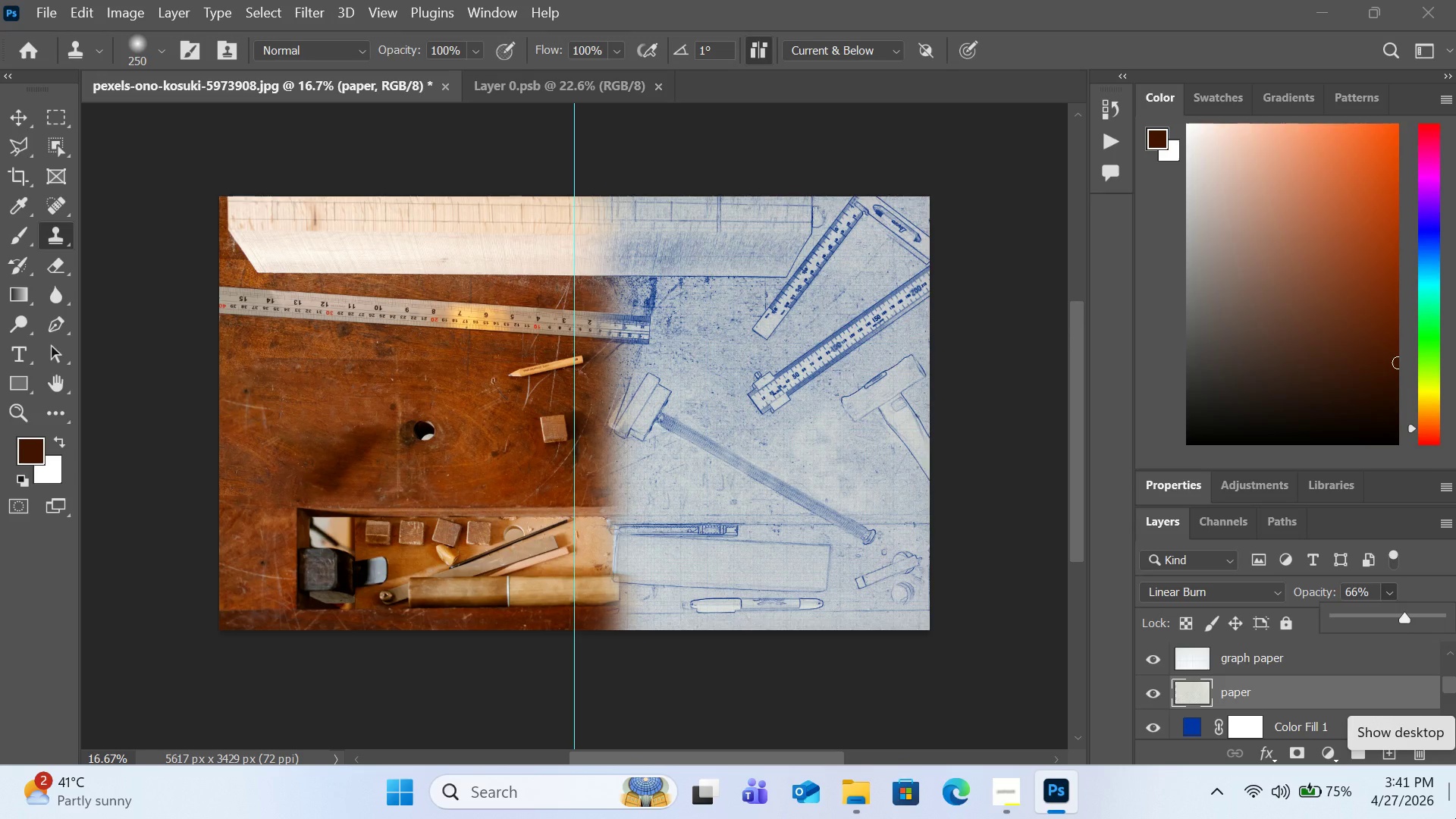 
wait(6.13)
 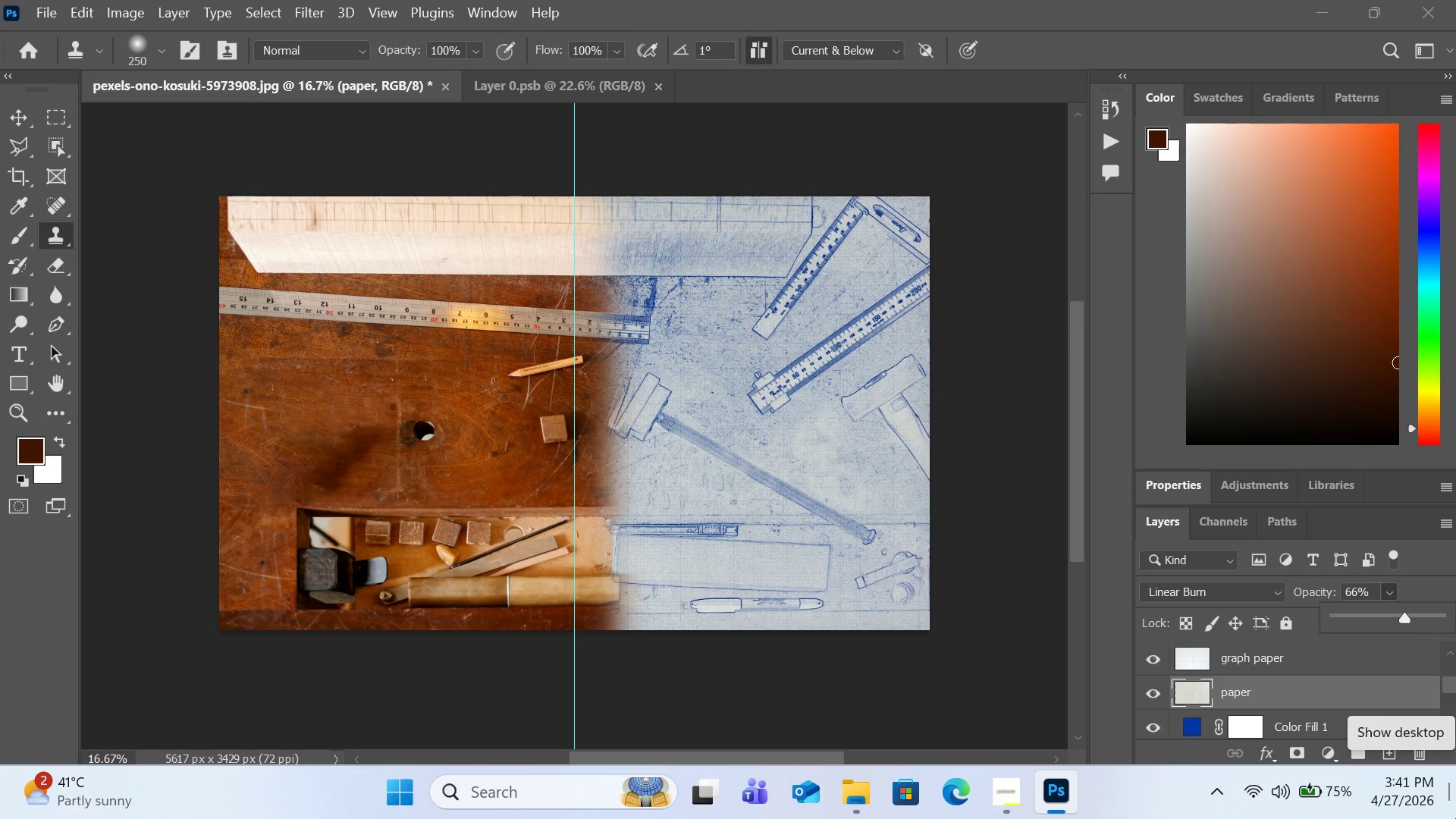 
mouse_move([1417, 823])
 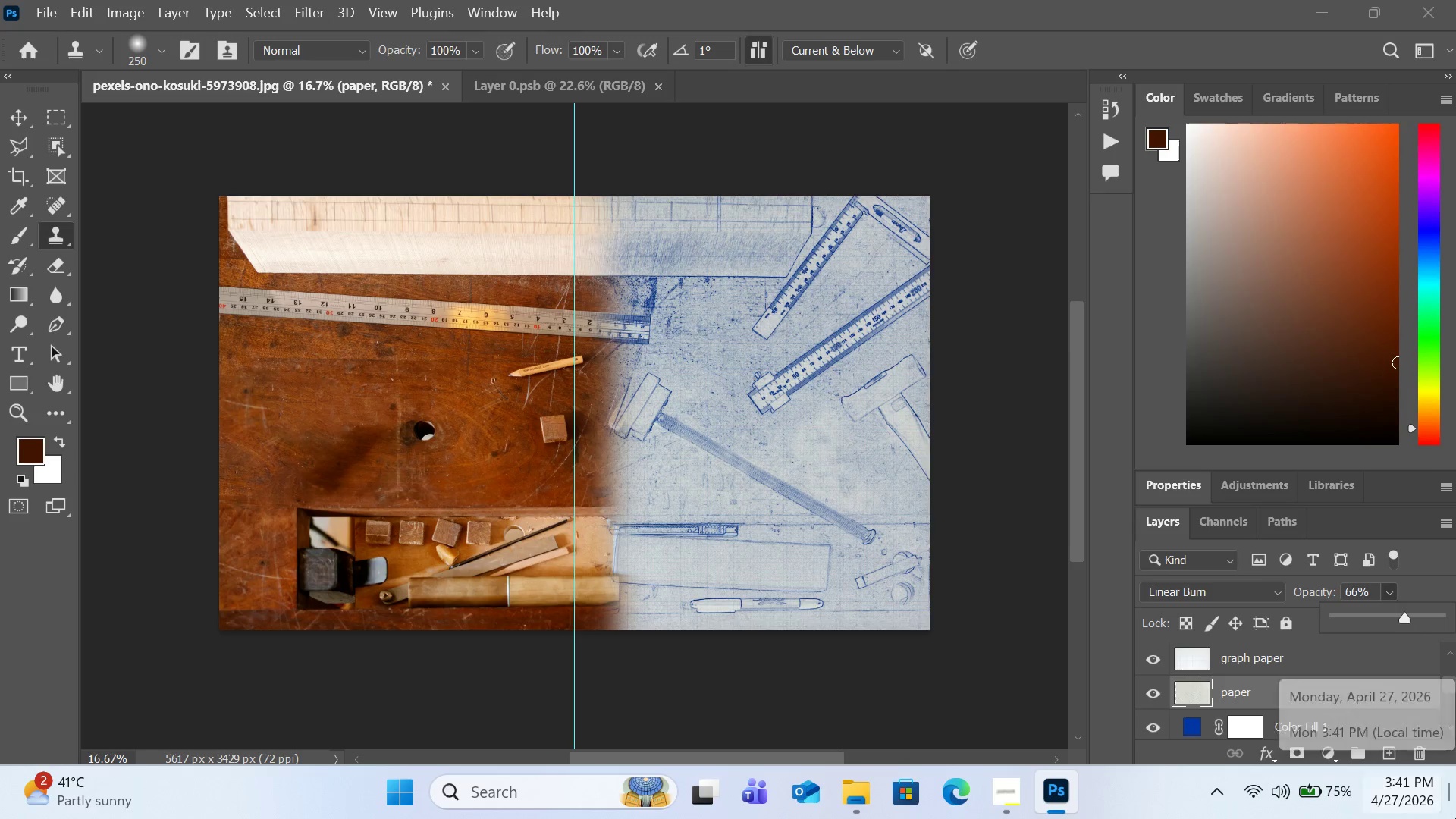 
mouse_move([1466, 833])
 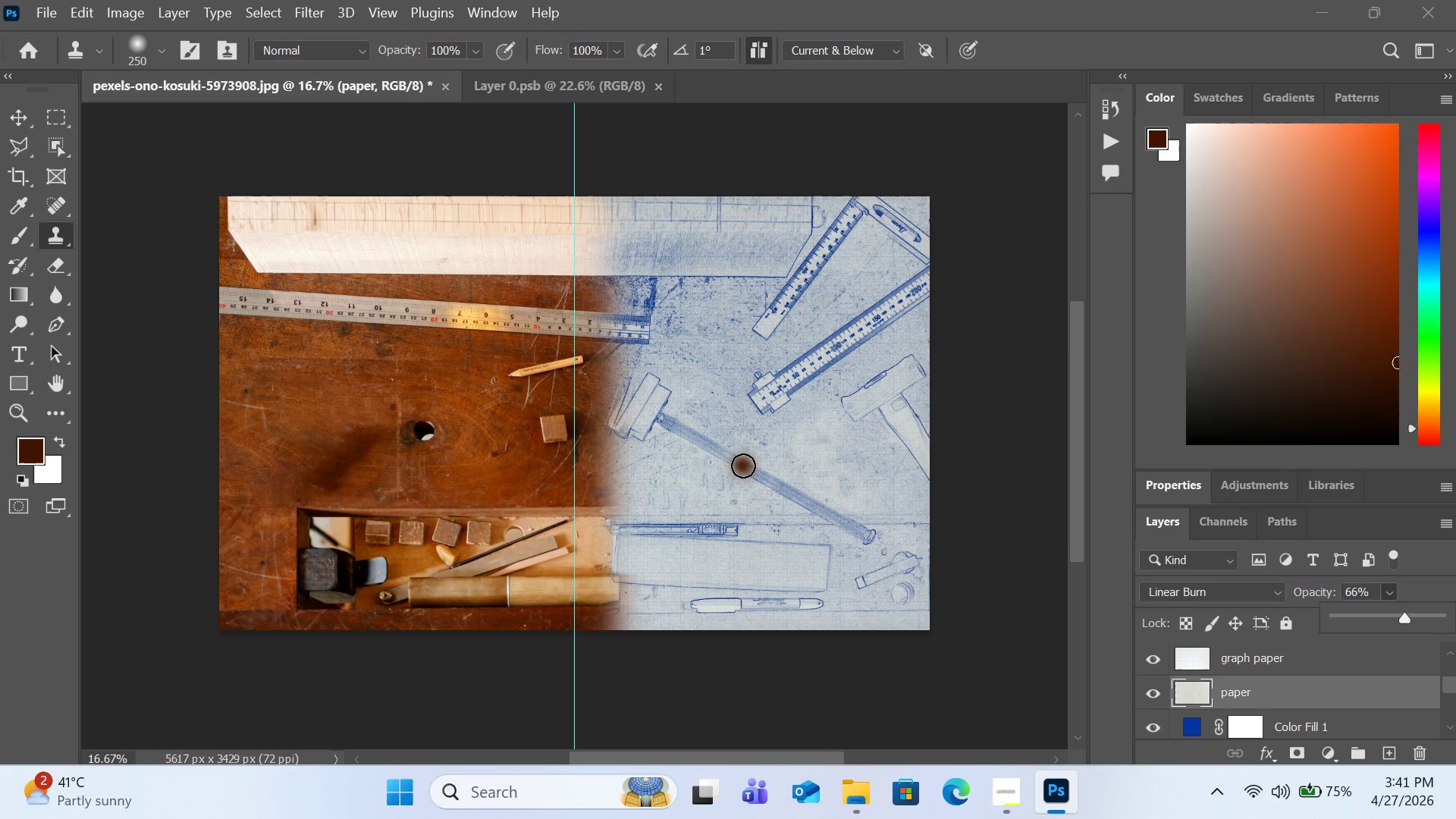 
key(Control+Equal)
 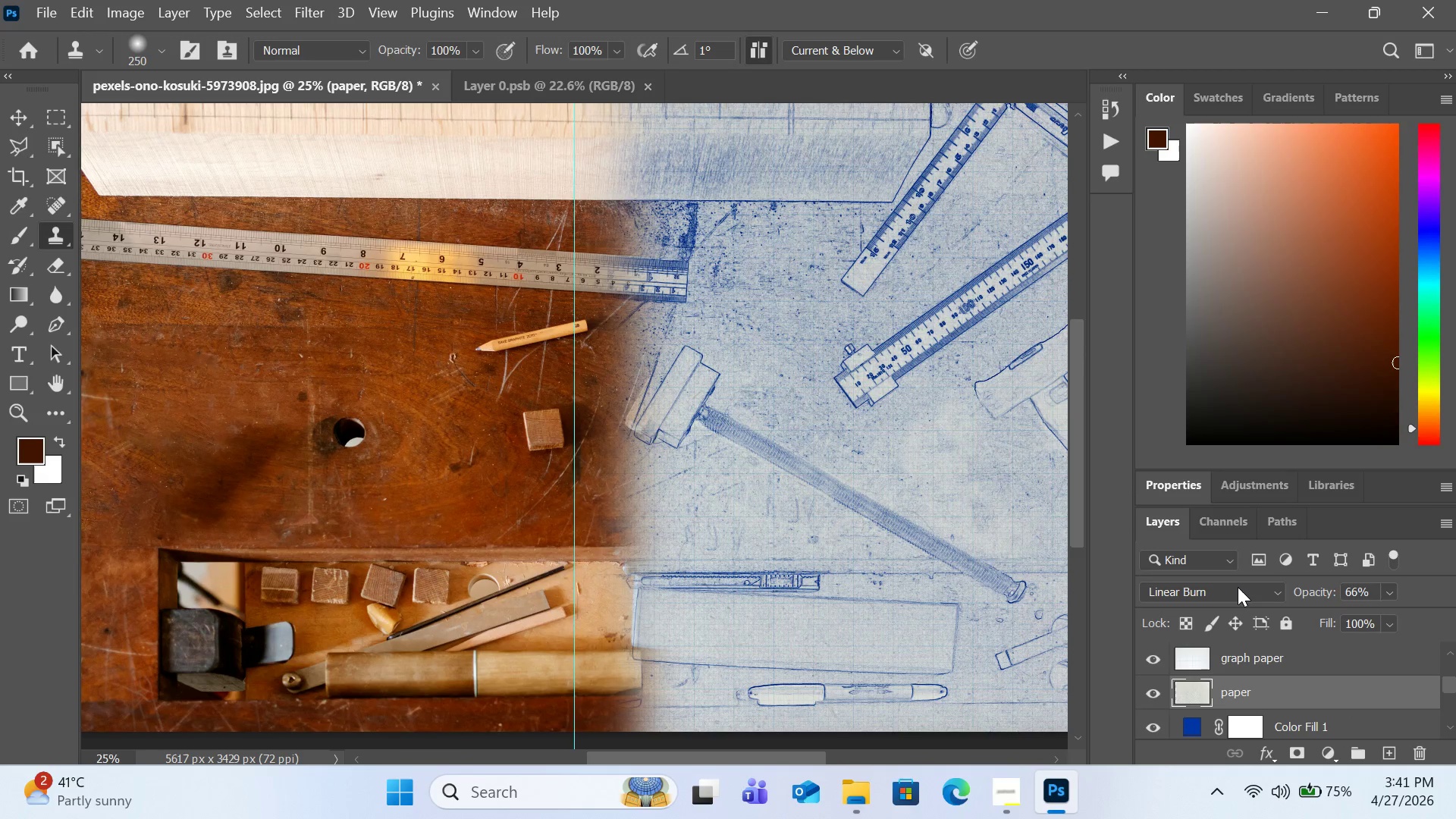 
wait(5.98)
 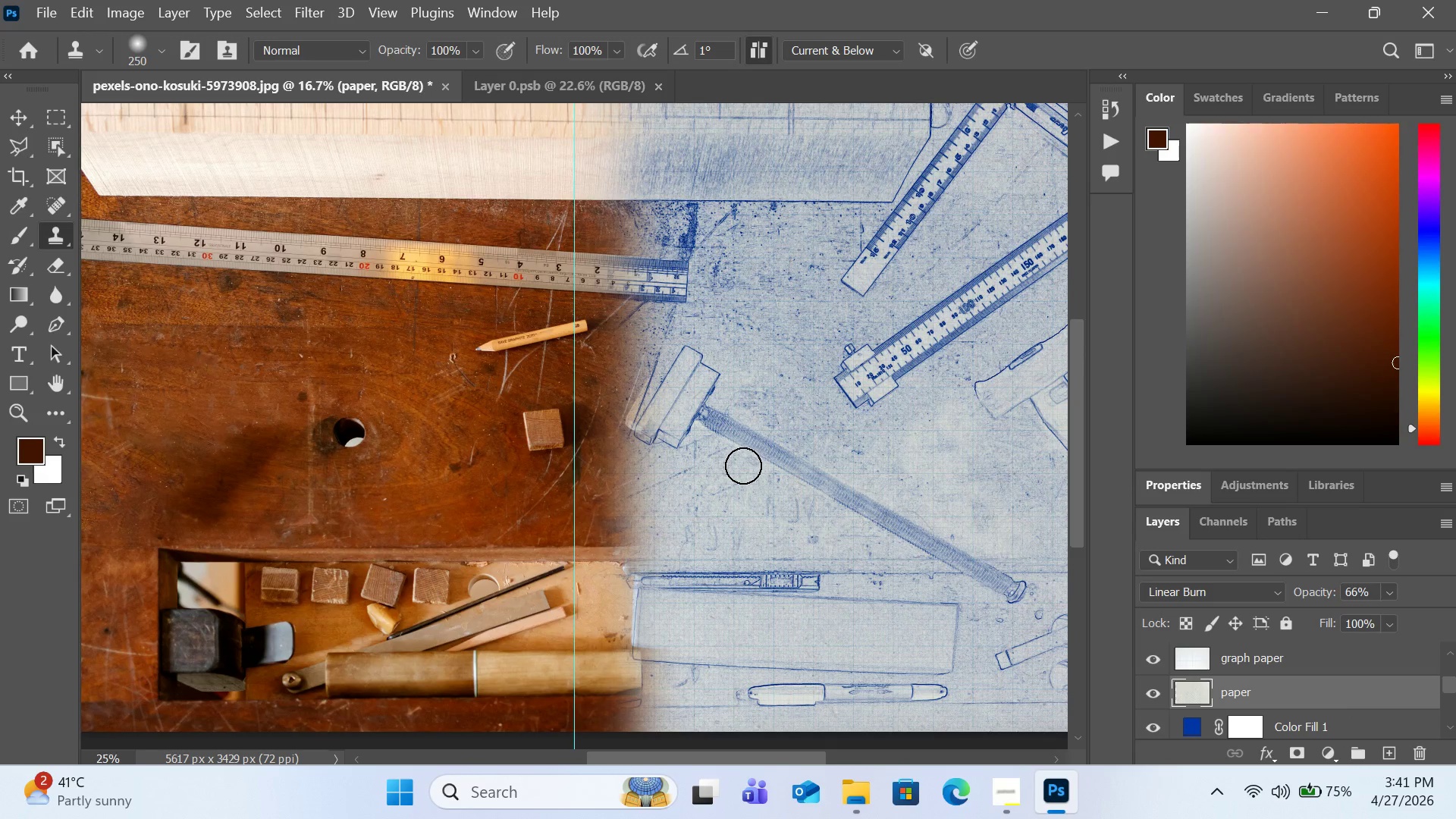 
left_click([1259, 661])
 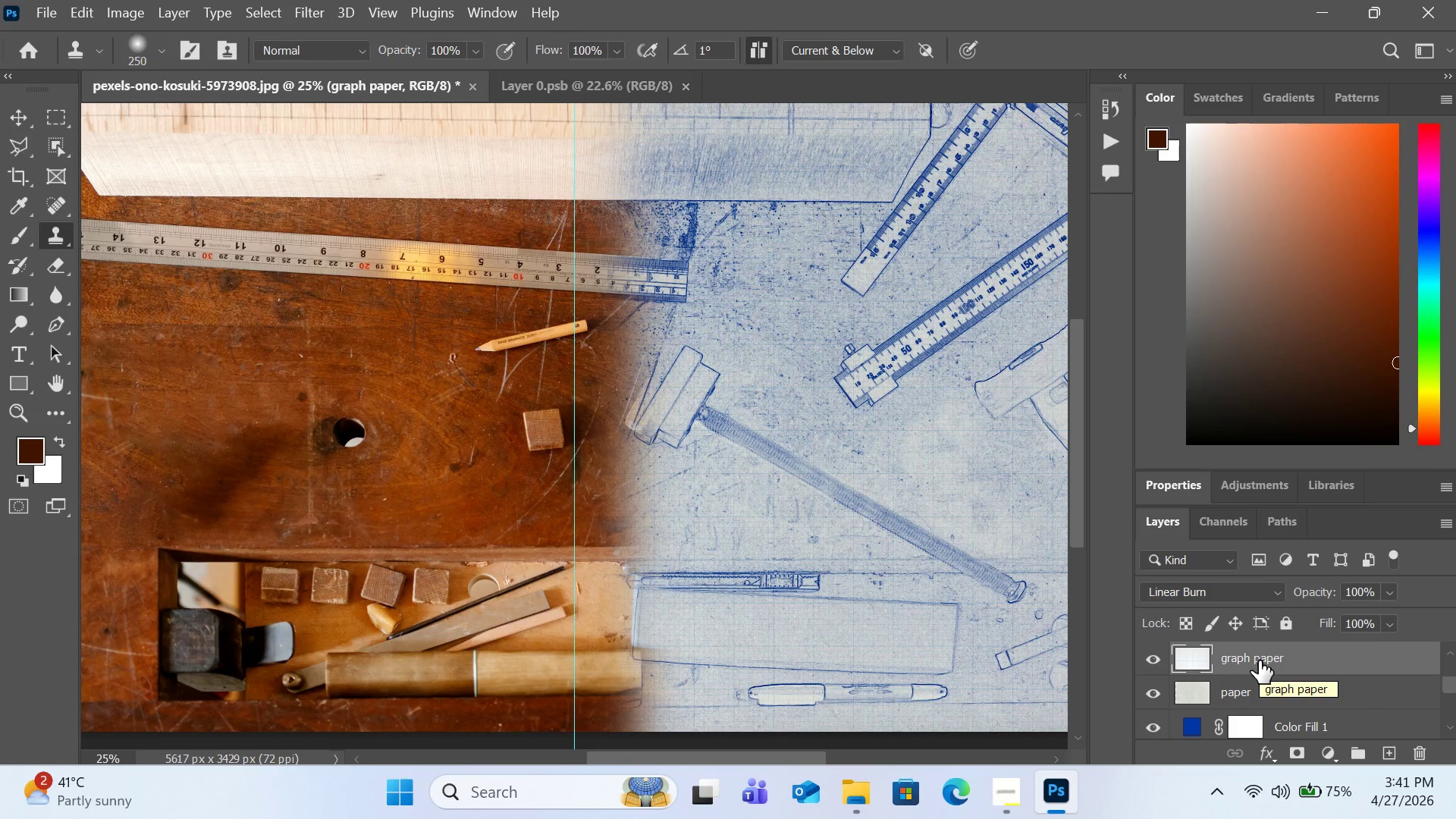 
wait(7.14)
 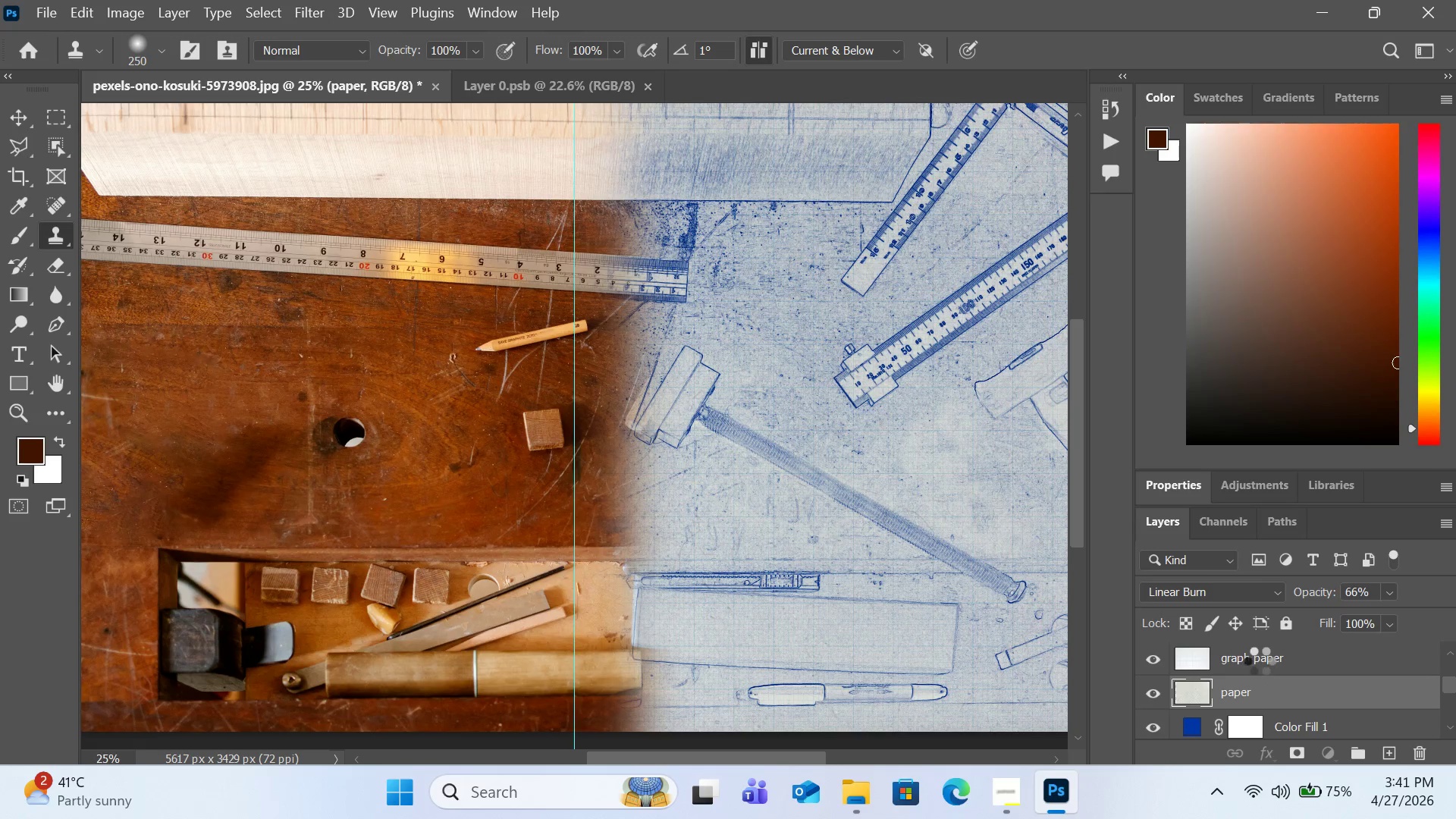 
key(Control+T)
 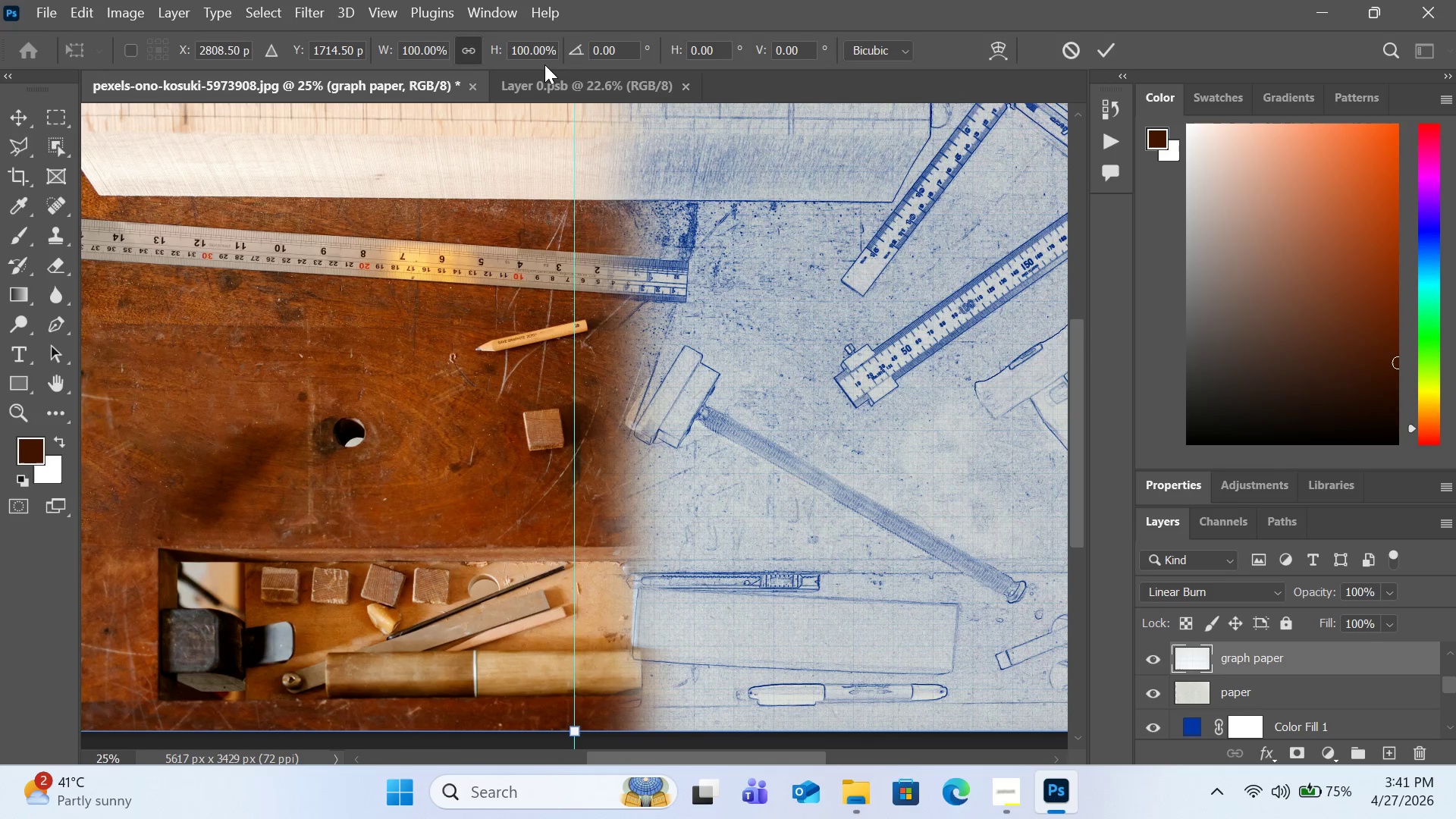 
wait(11.94)
 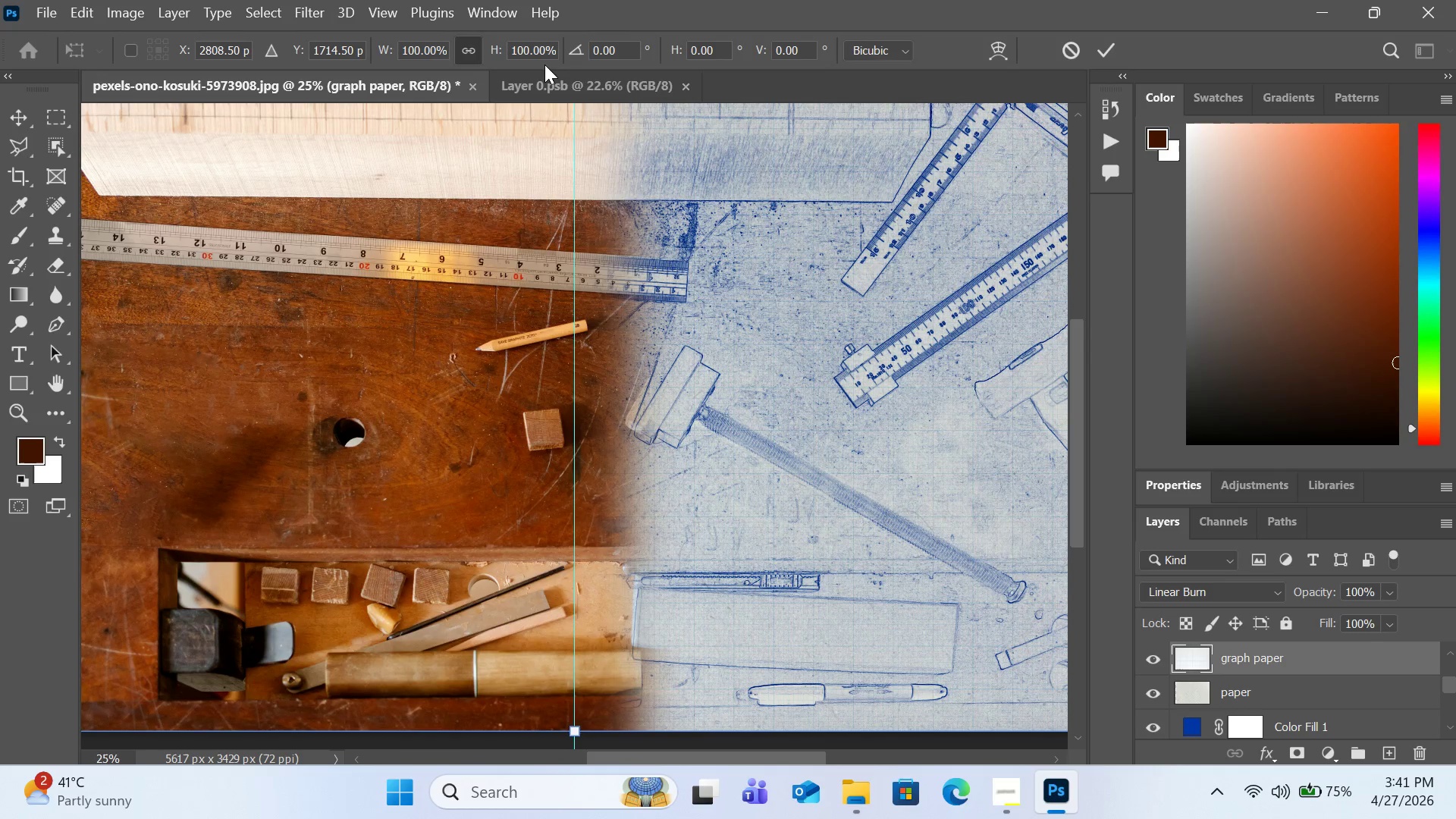 
left_click([422, 47])
 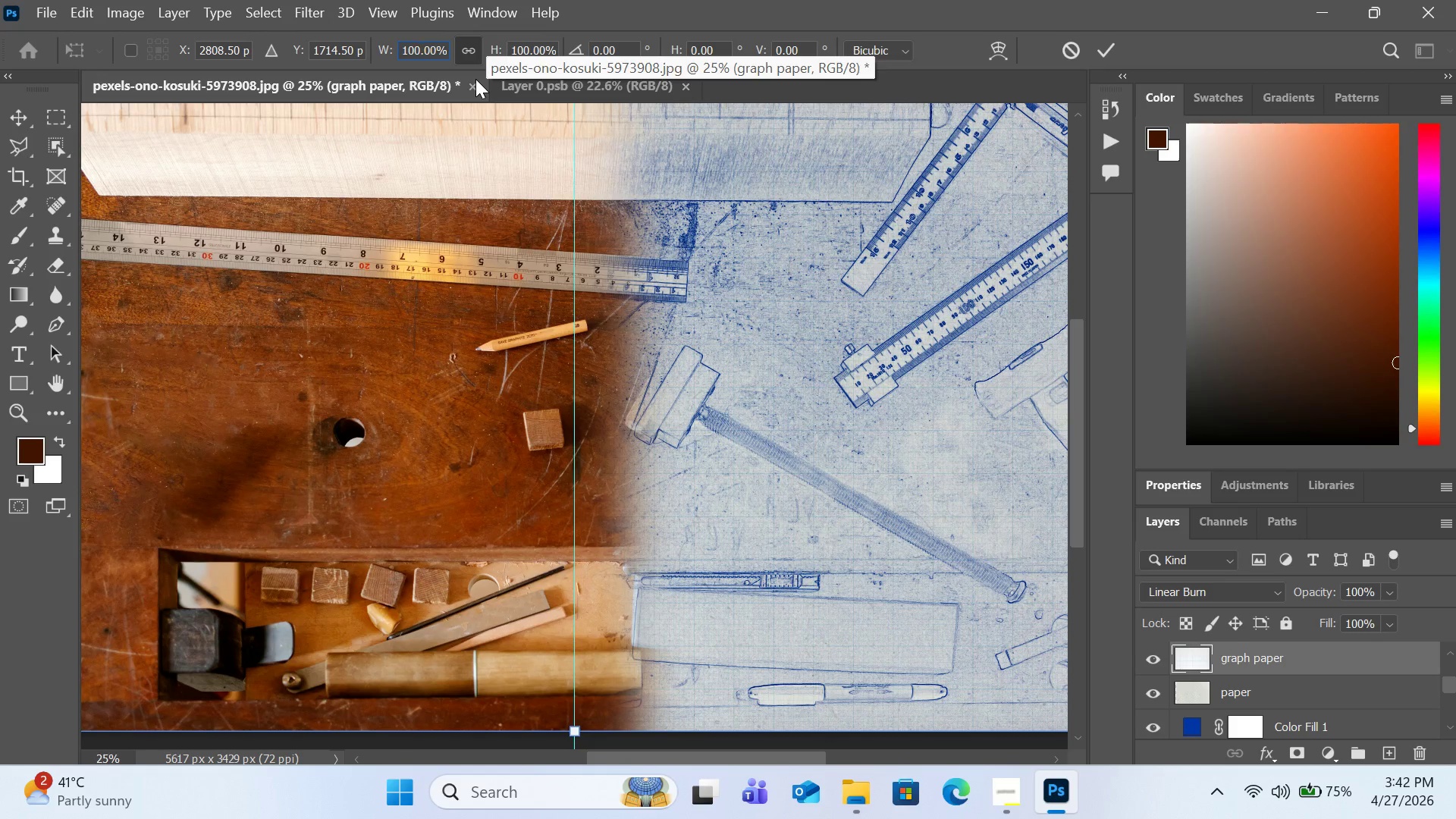 
wait(5.47)
 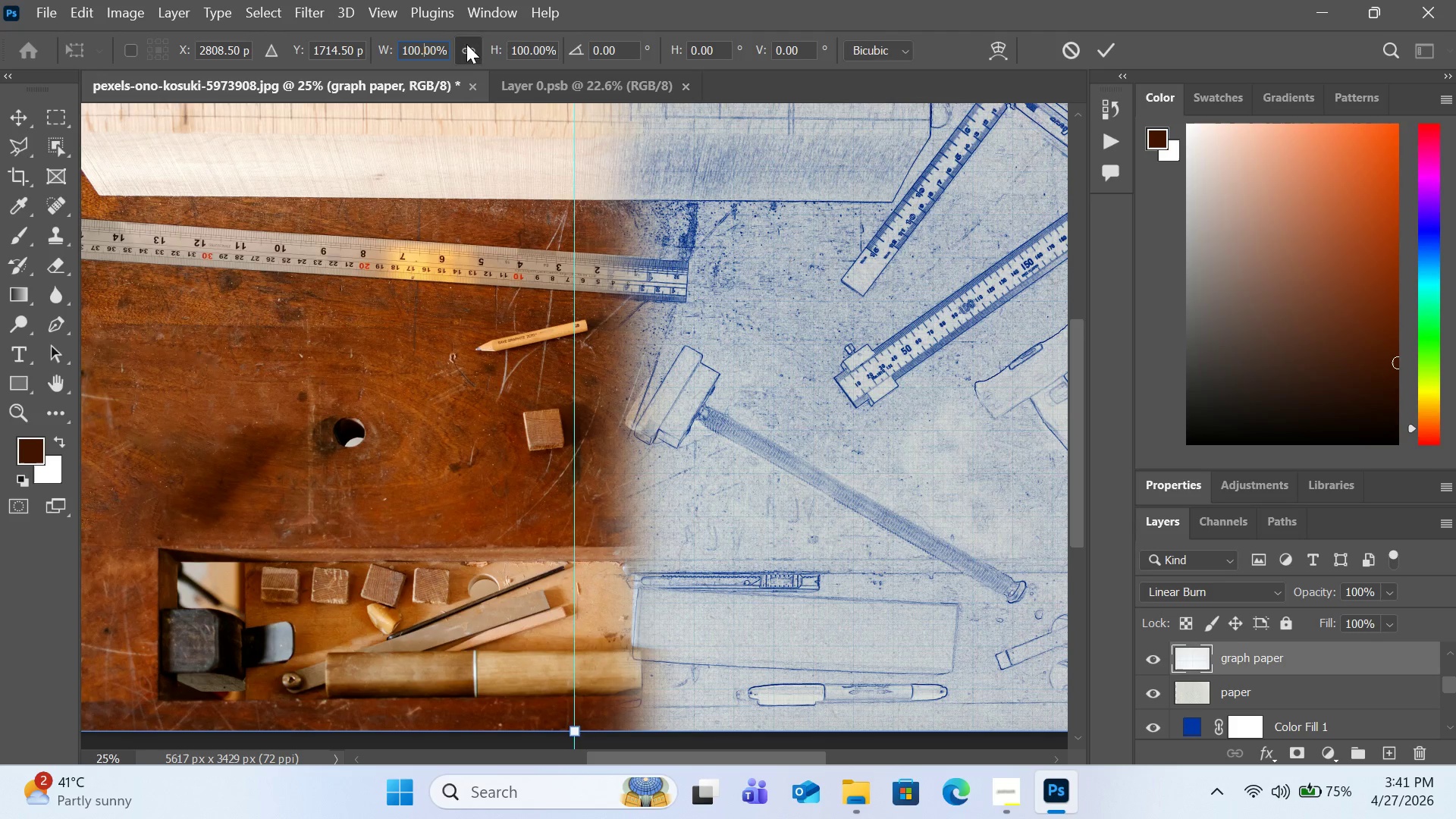 
key(ArrowLeft)
 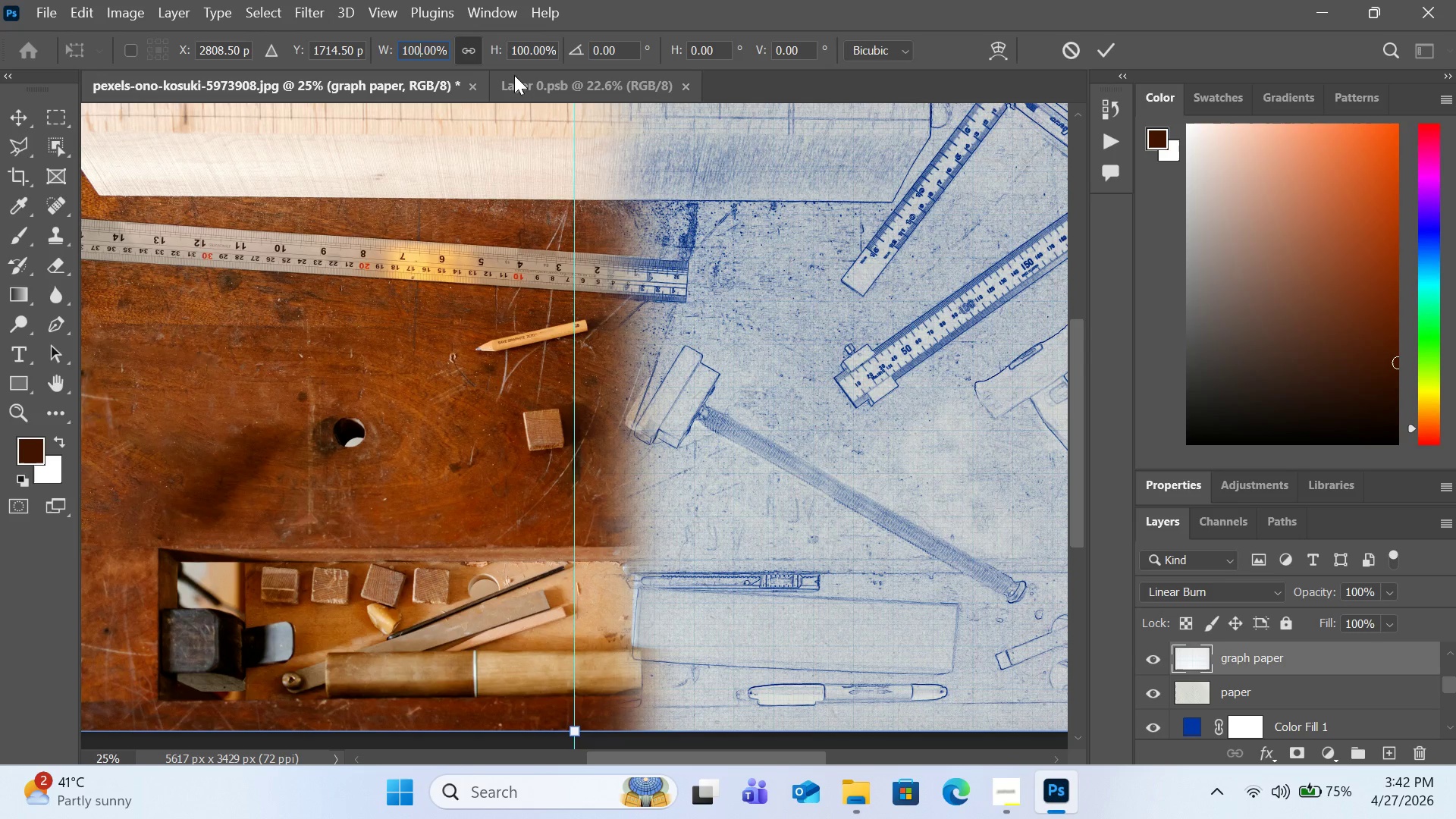 
key(ArrowLeft)
 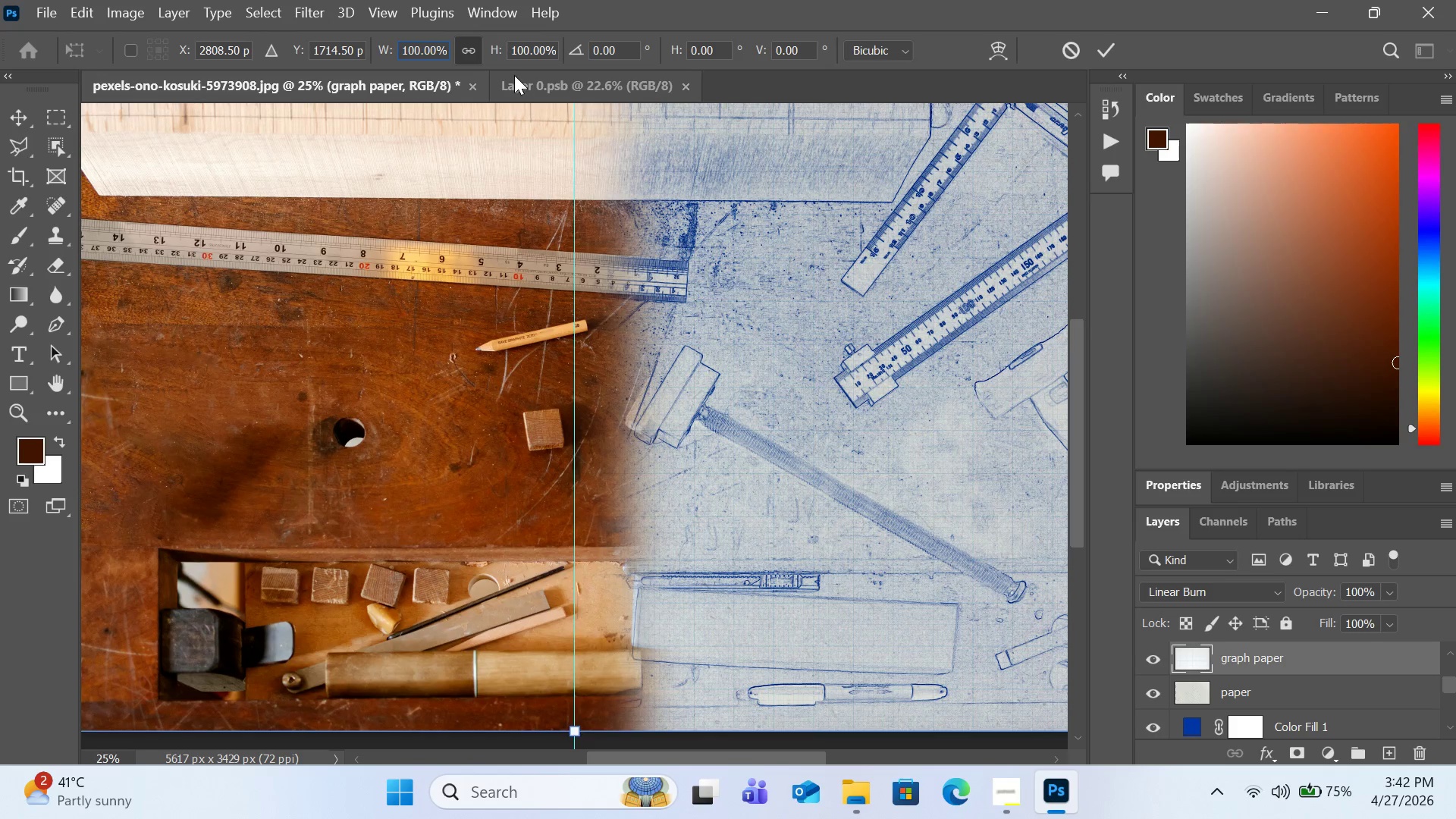 
key(Backspace)
 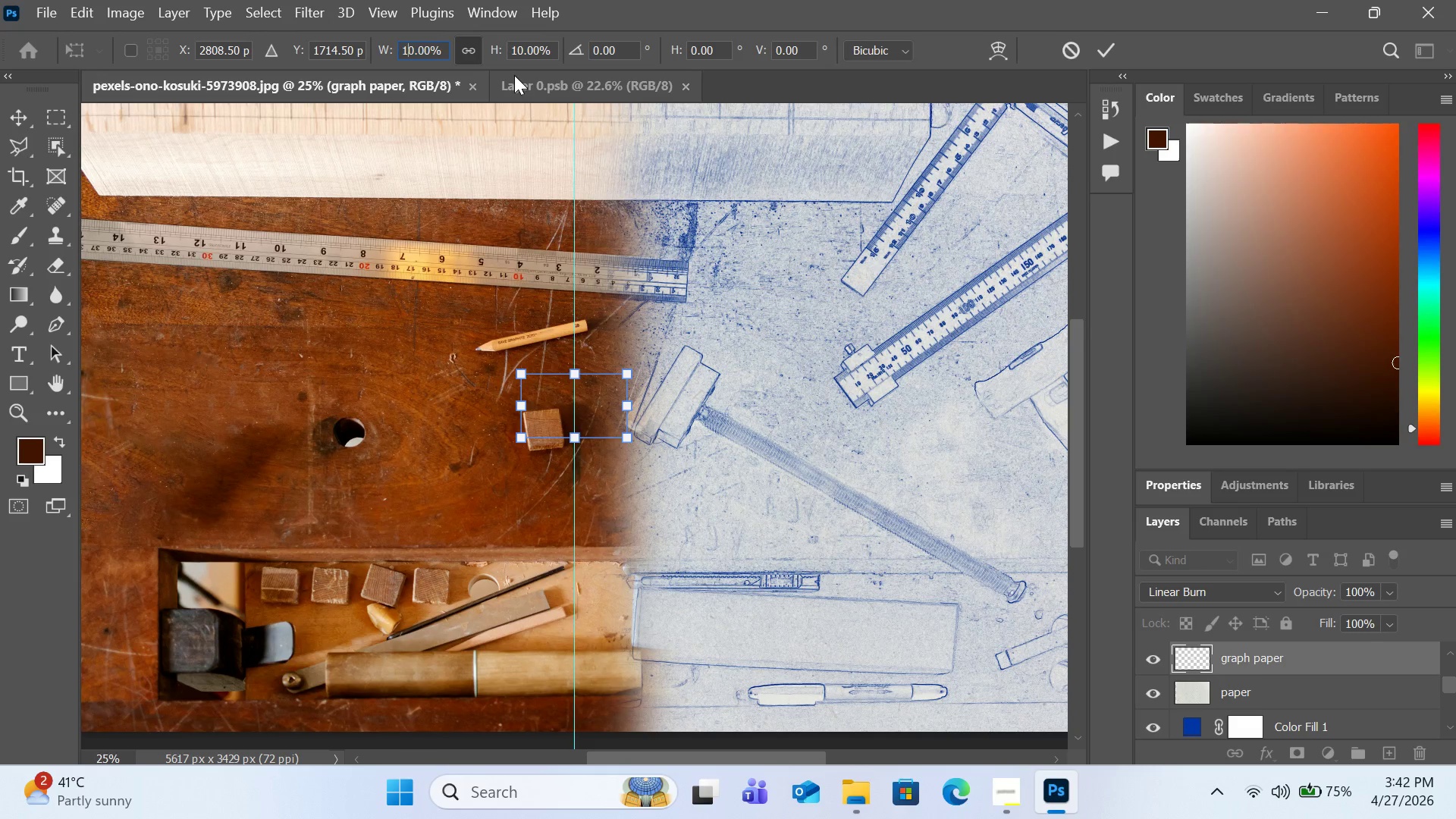 
key(Numpad5)
 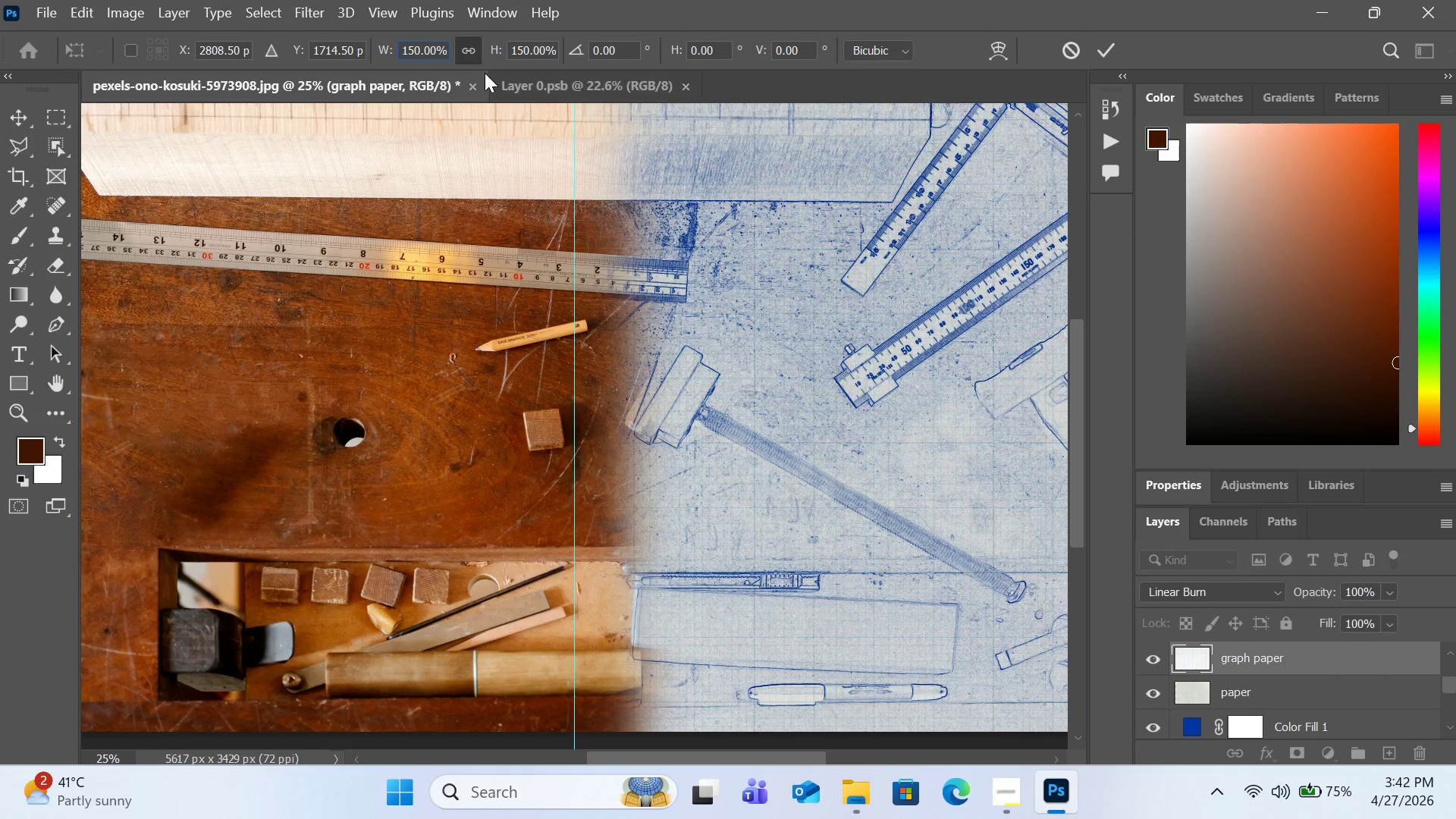 
key(Backspace)
 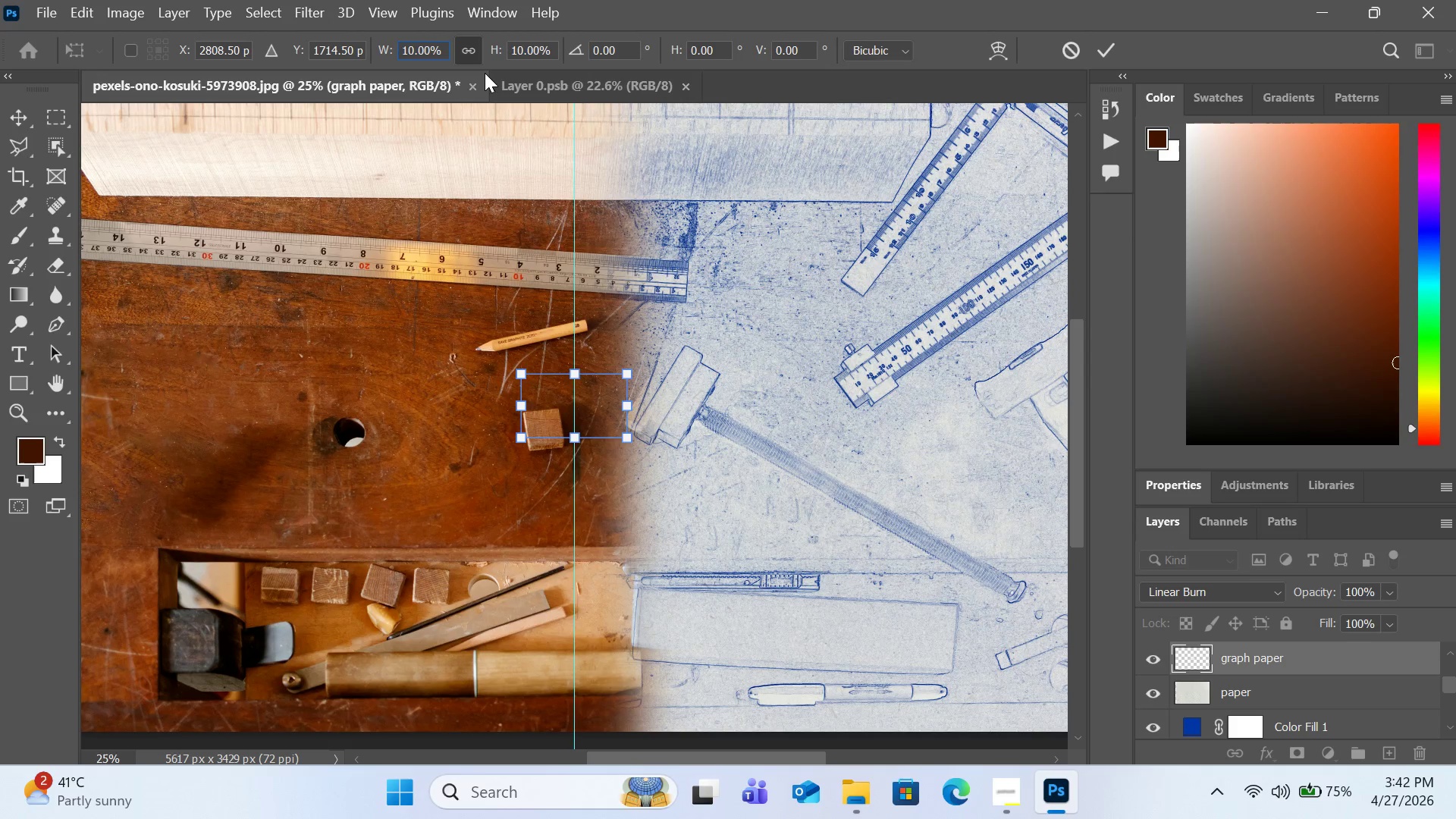 
key(Backspace)
 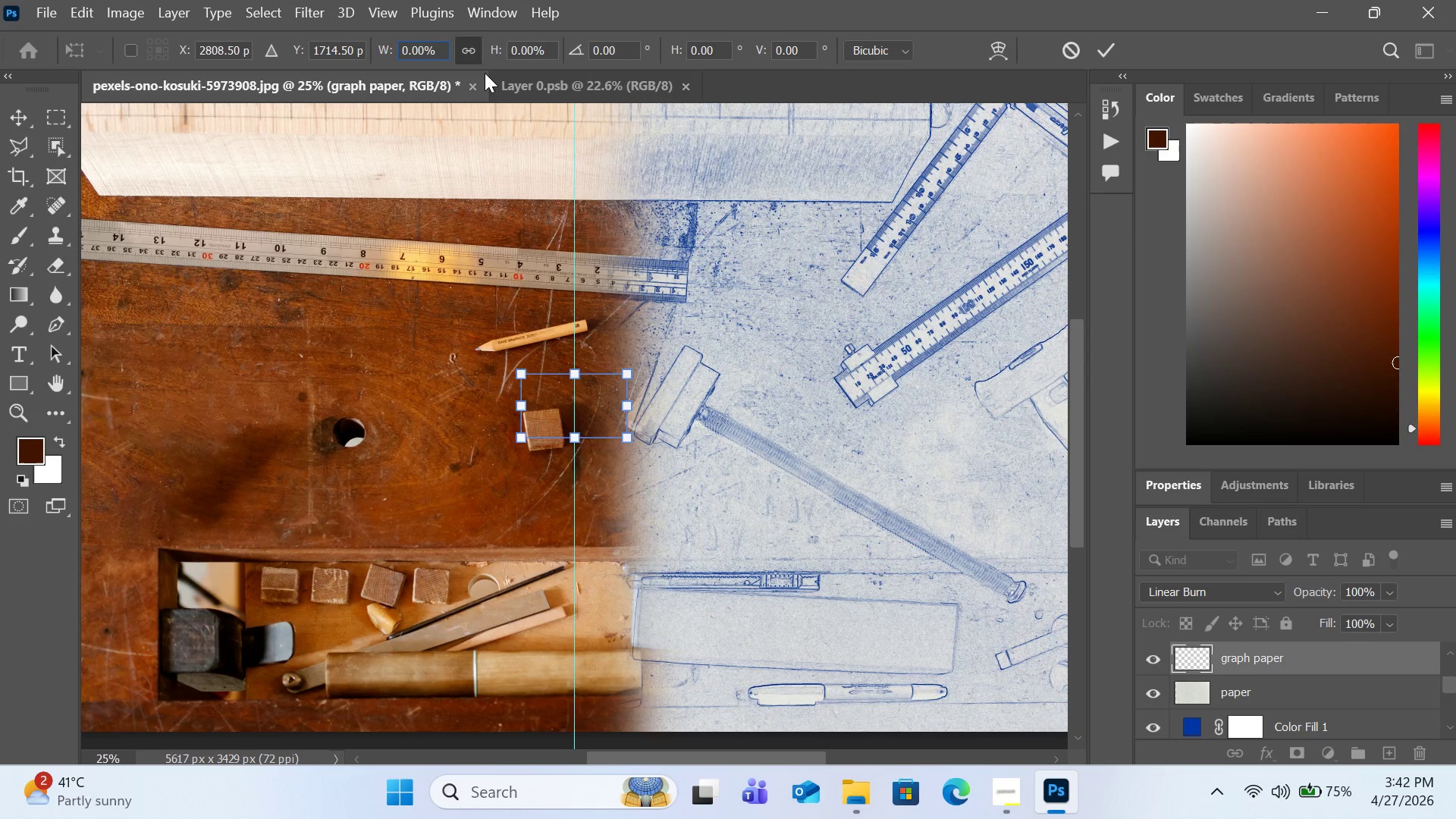 
key(Numpad2)
 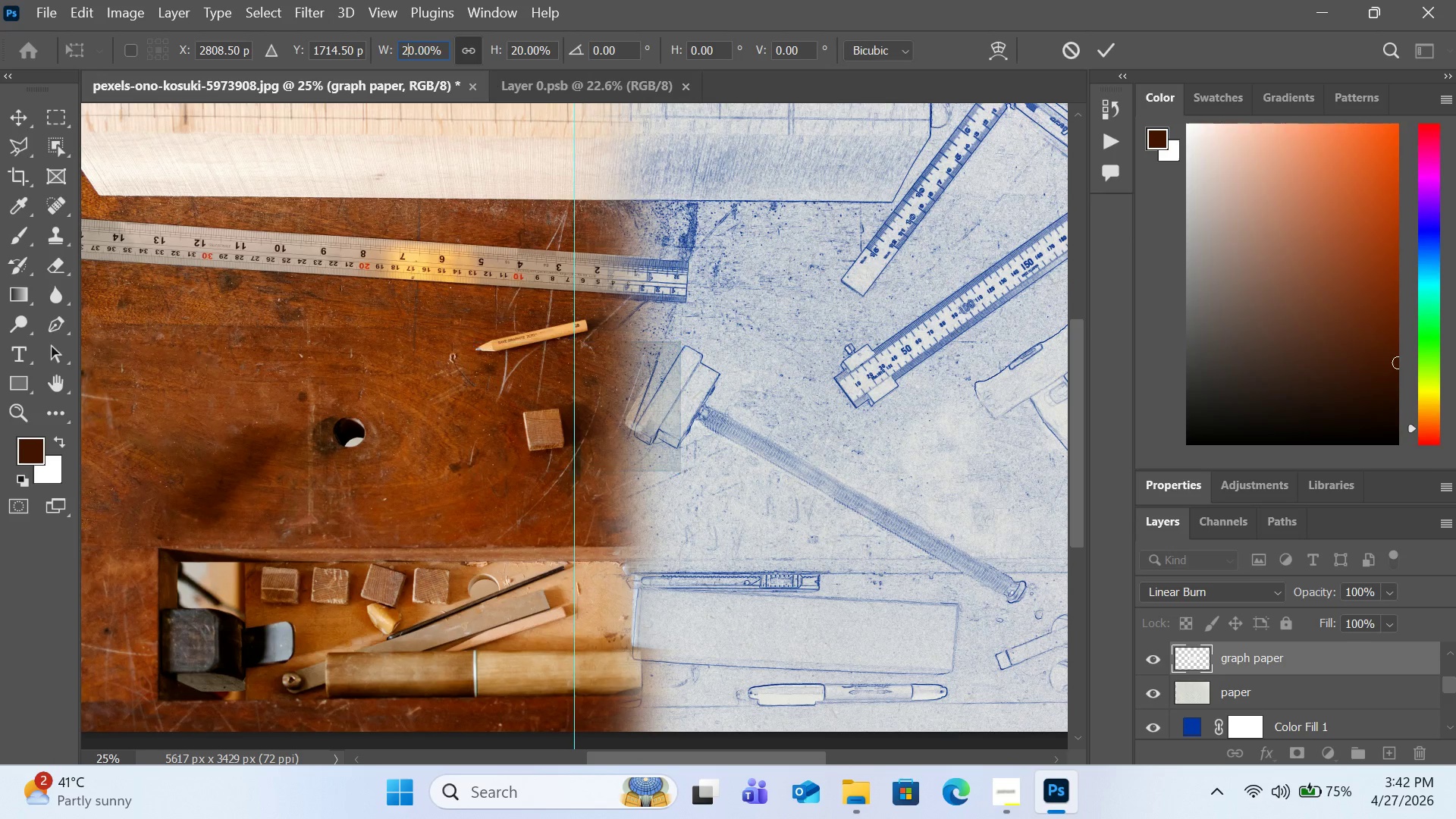 
key(Numpad0)
 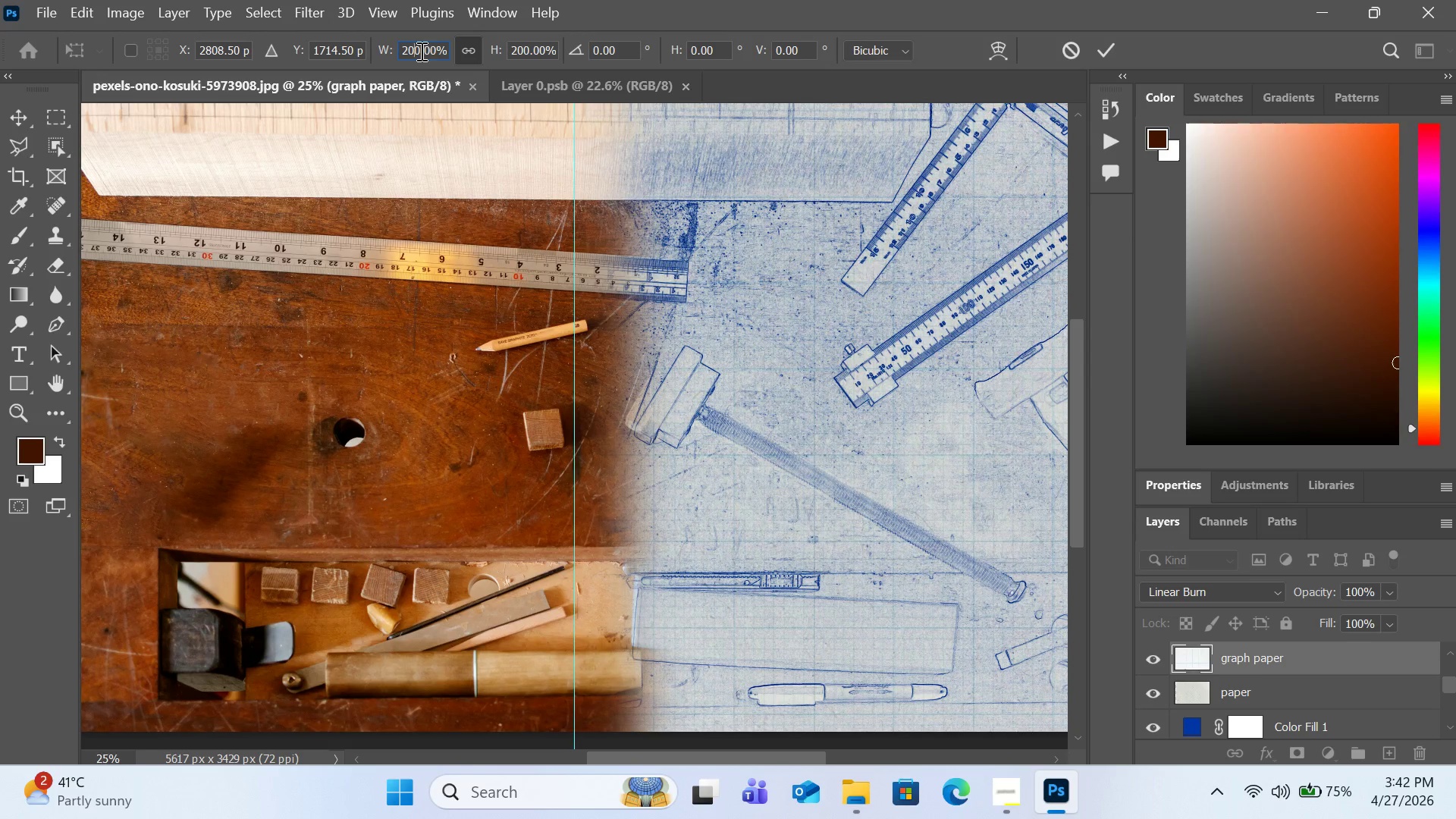 
key(ArrowLeft)
 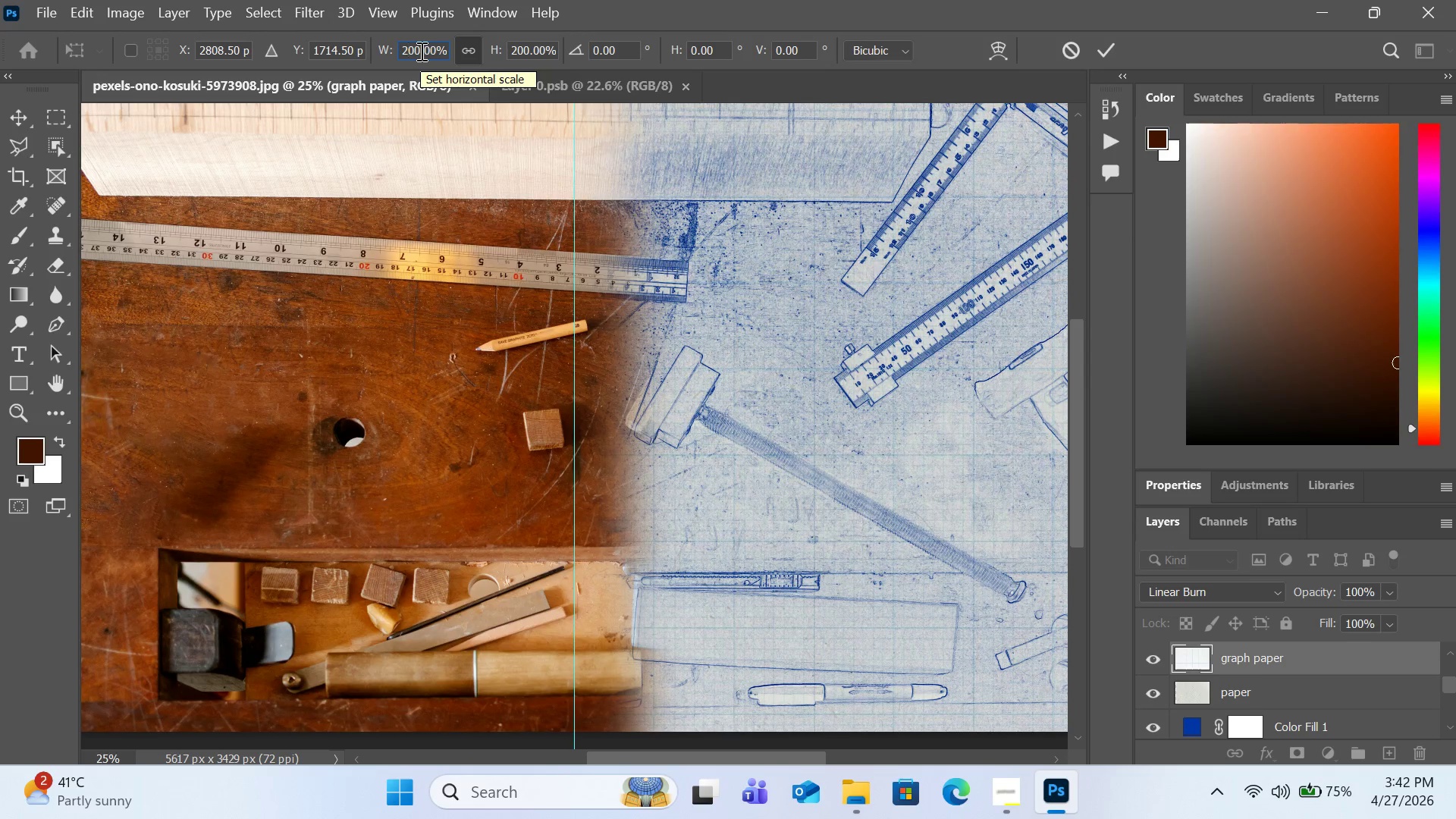 
key(Backspace)
 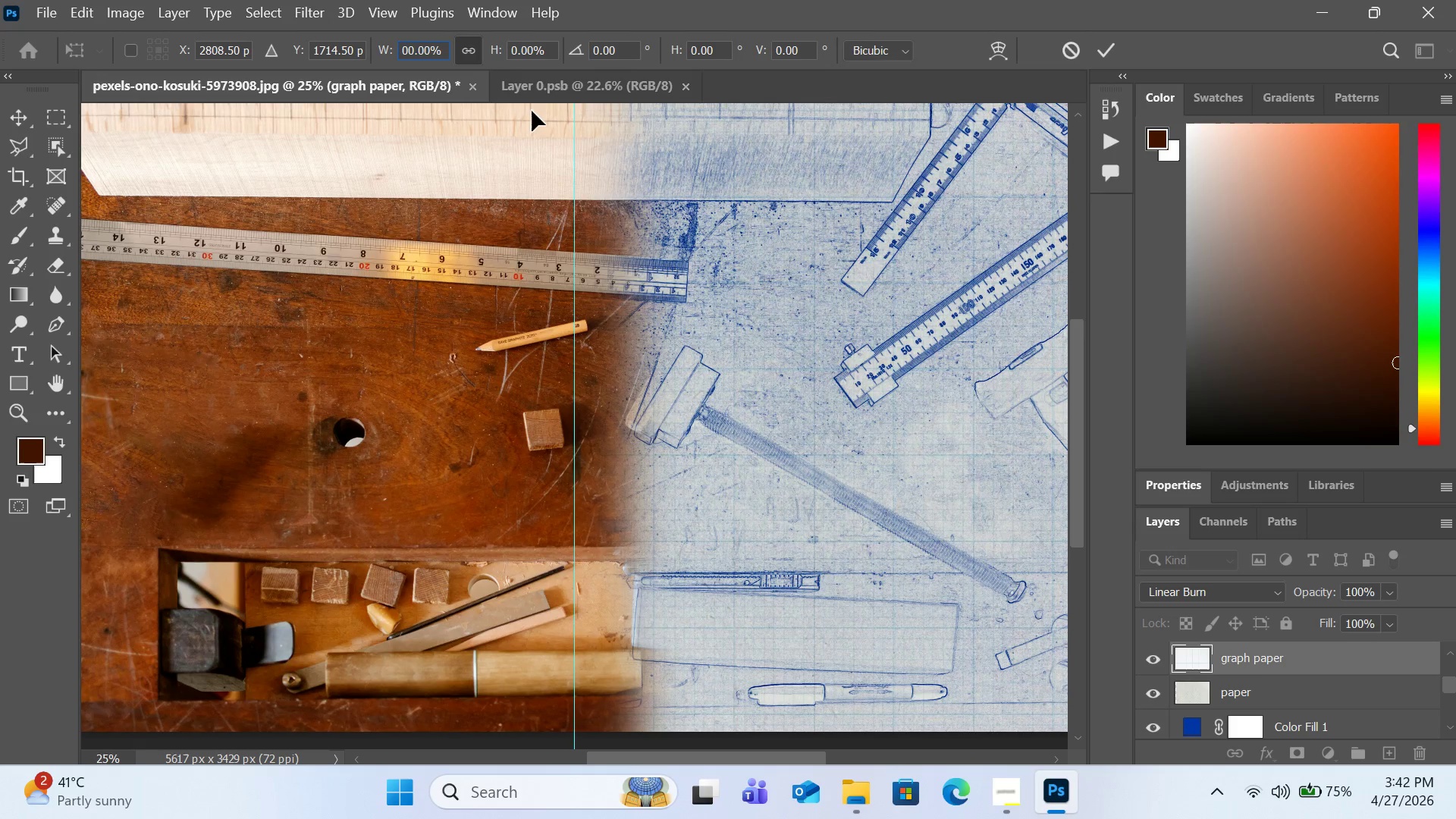 
key(Numpad3)
 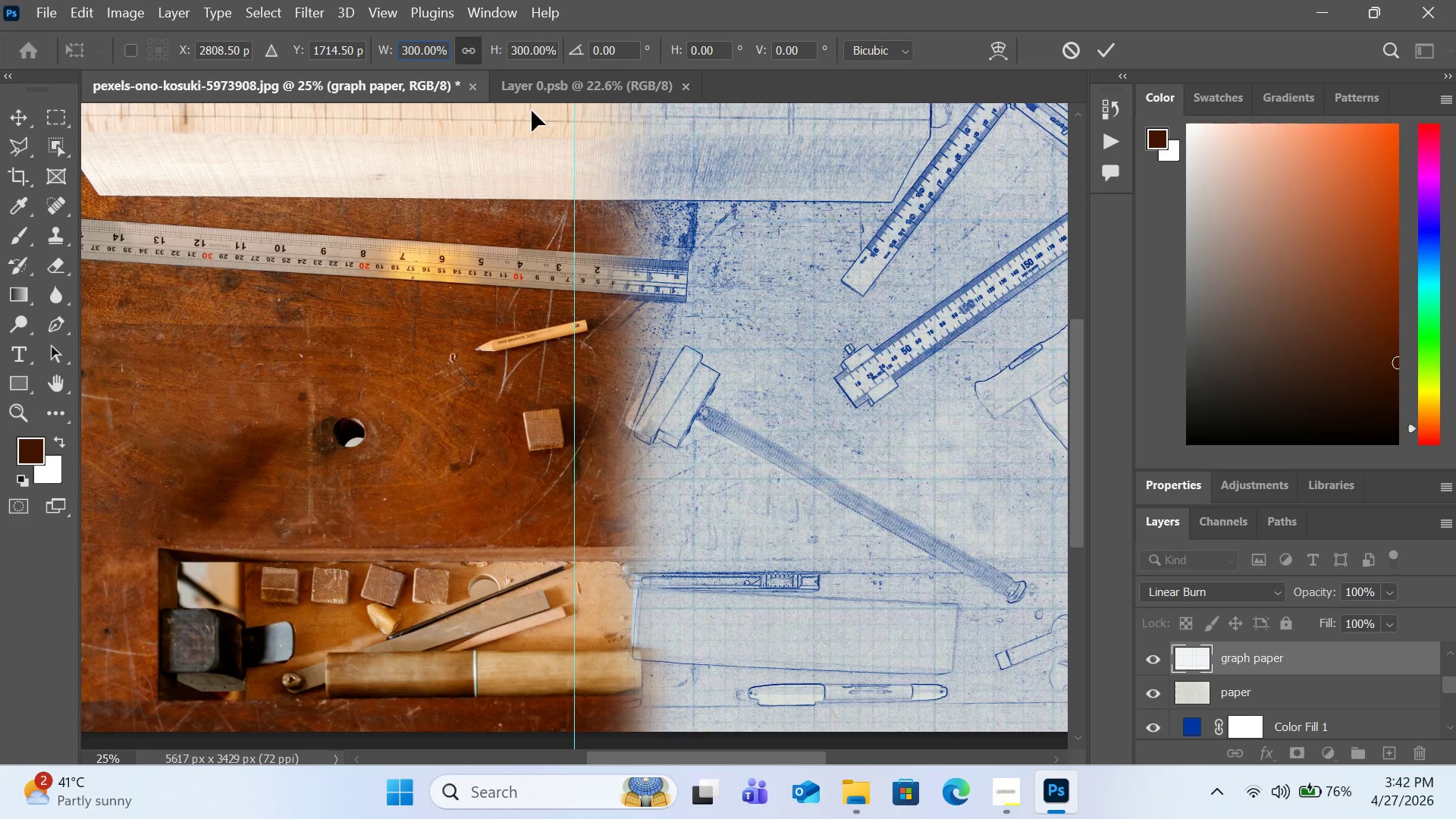 
wait(10.45)
 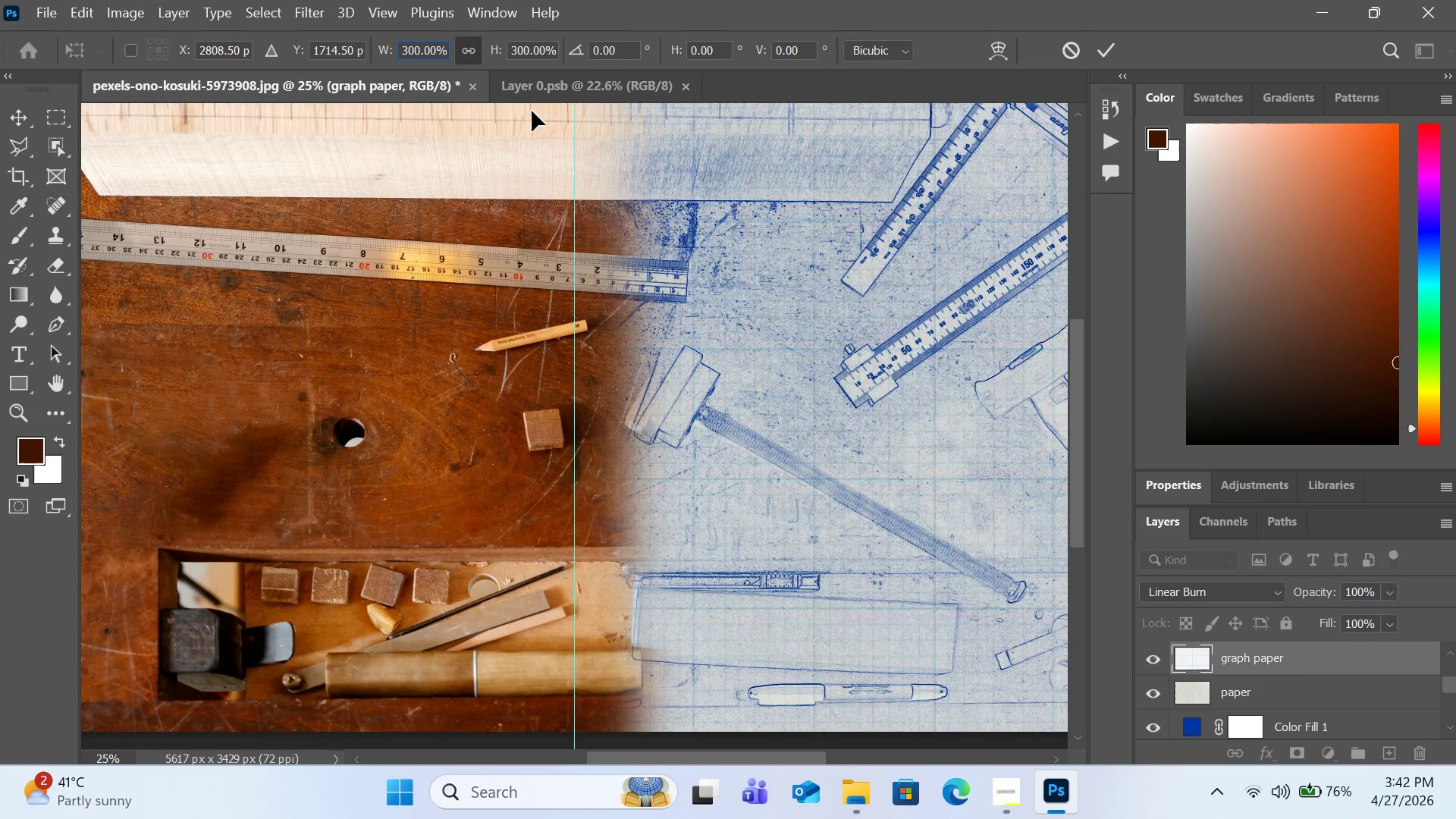 
key(Control+0)
 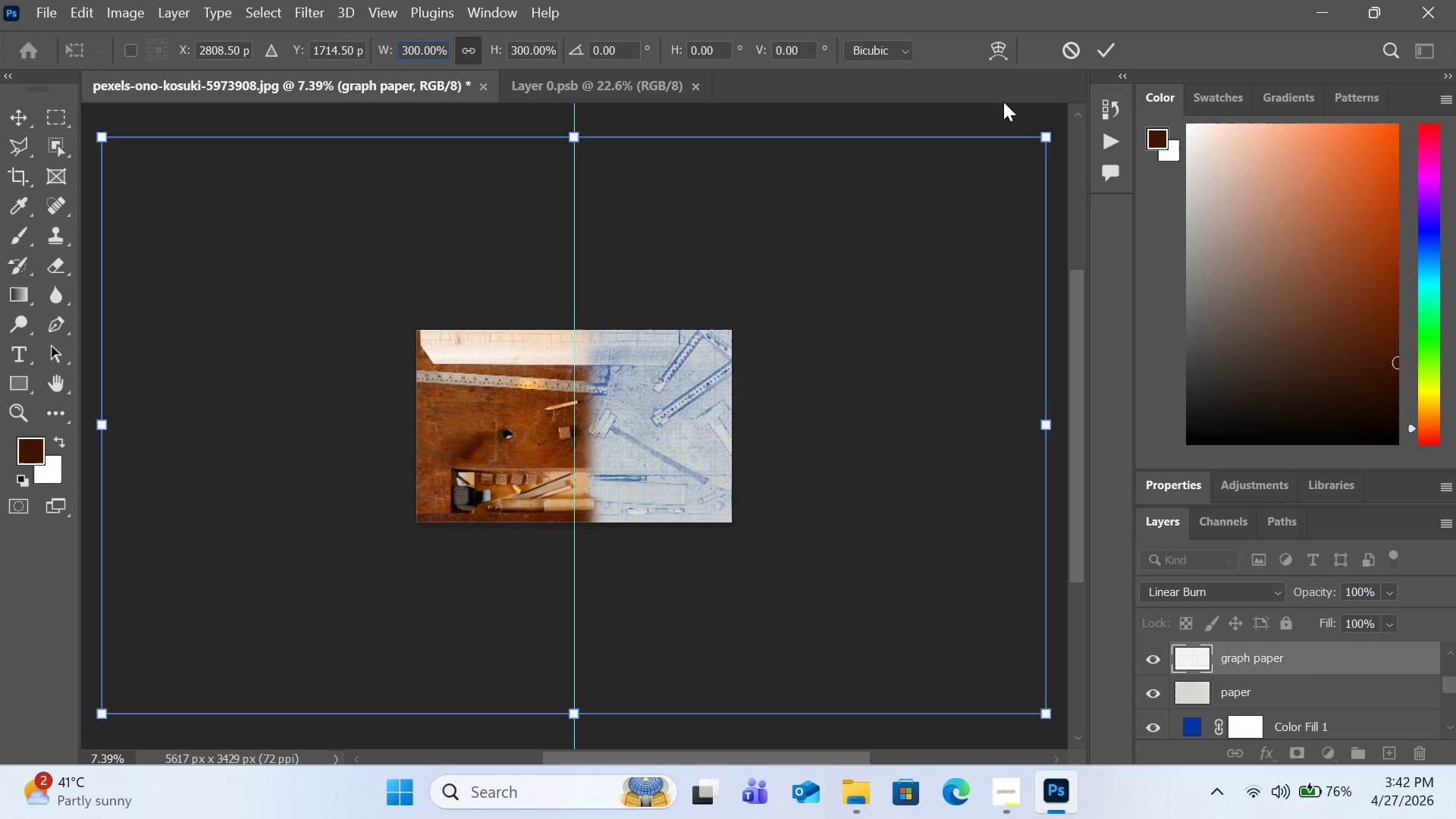 
wait(9.97)
 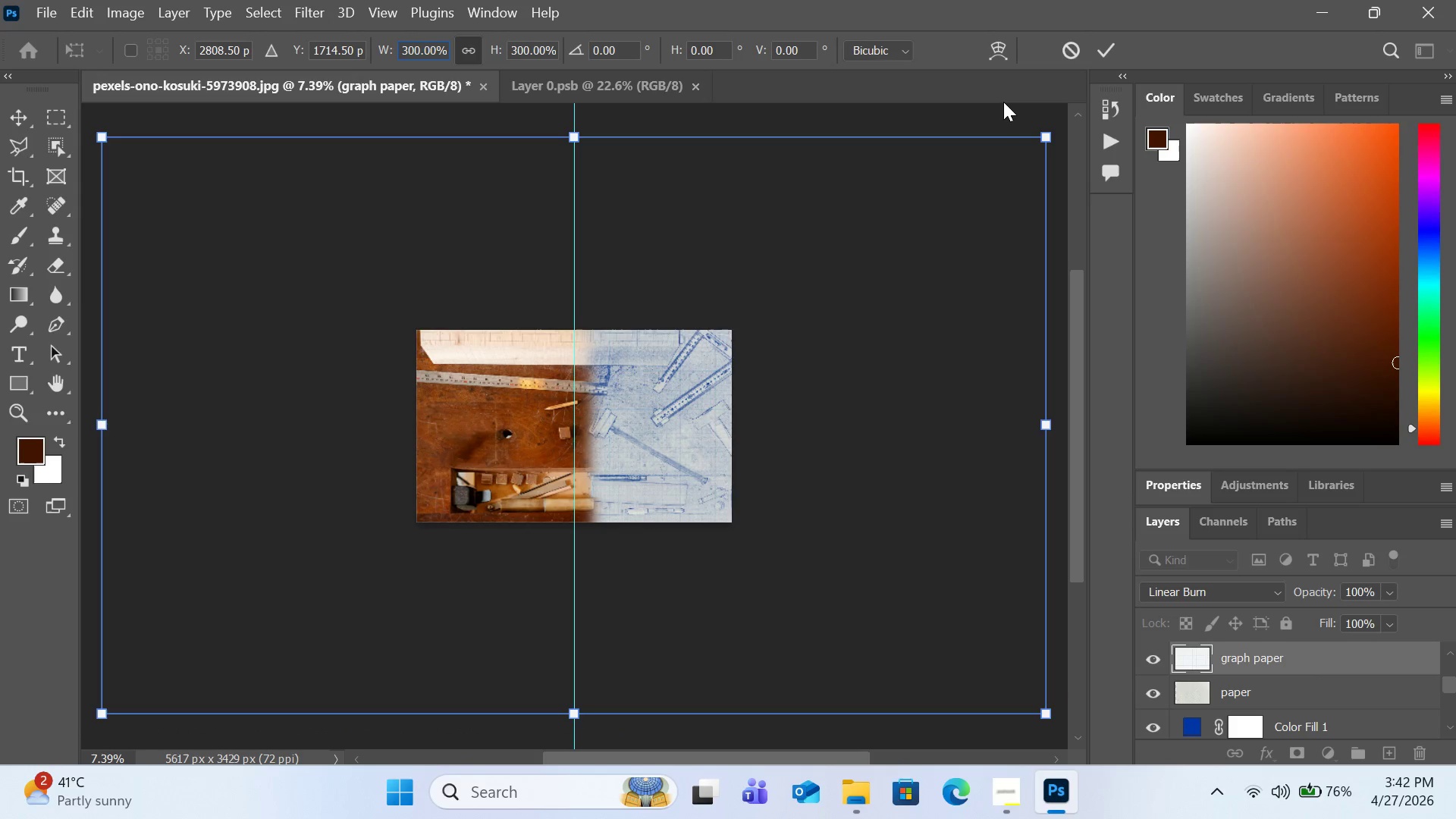 
key(Backspace)
 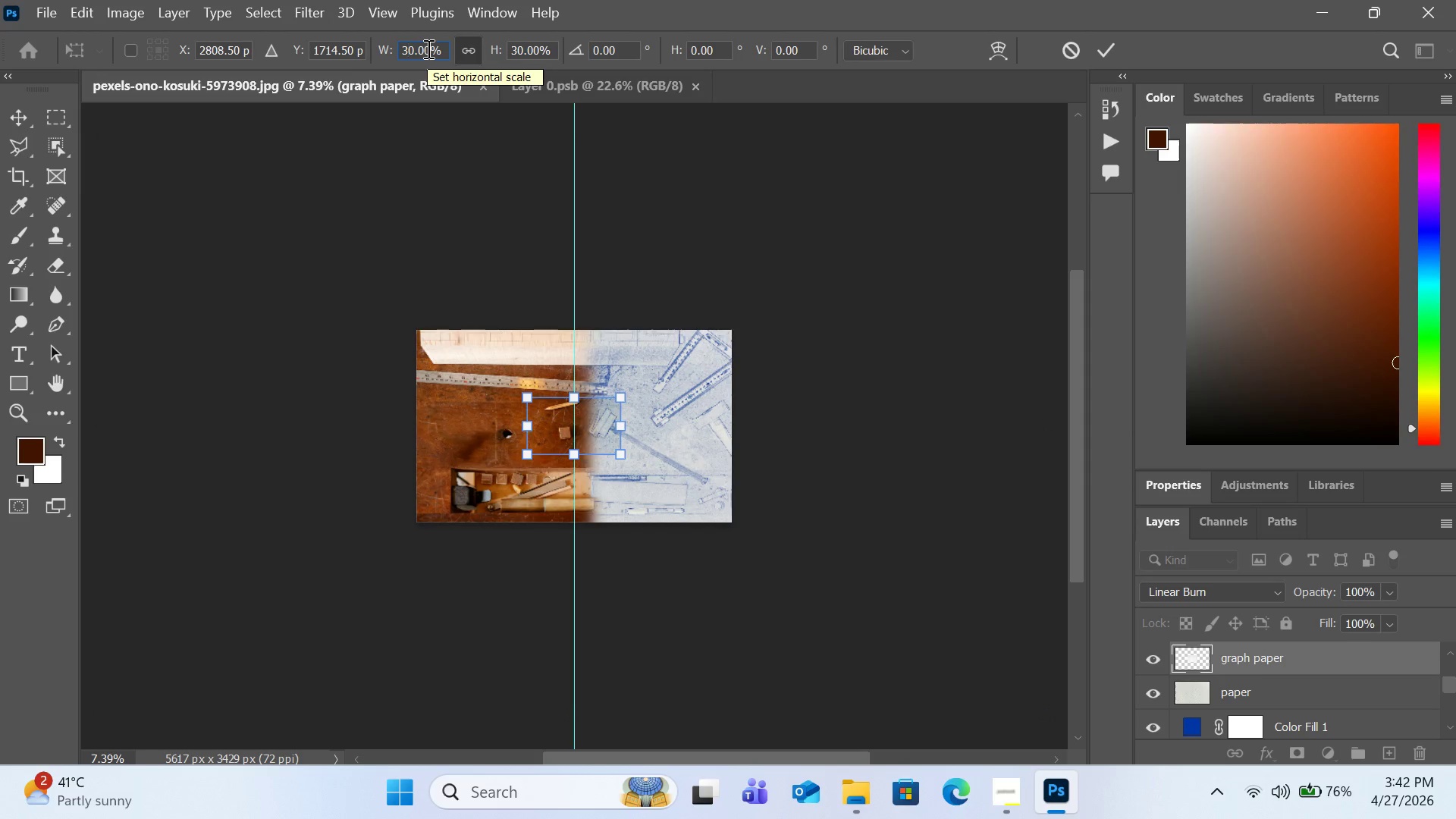 
key(Numpad4)
 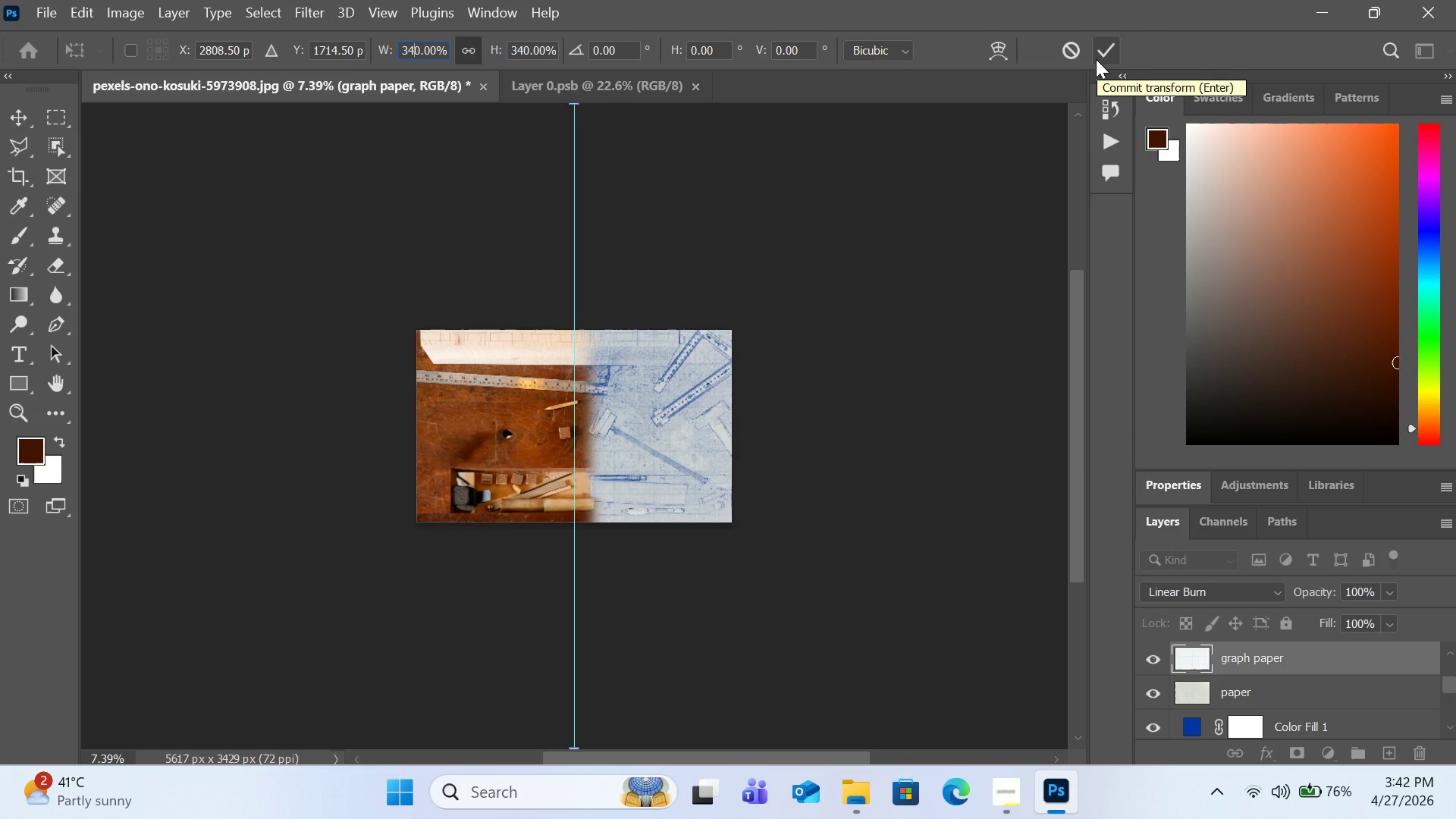 
wait(5.78)
 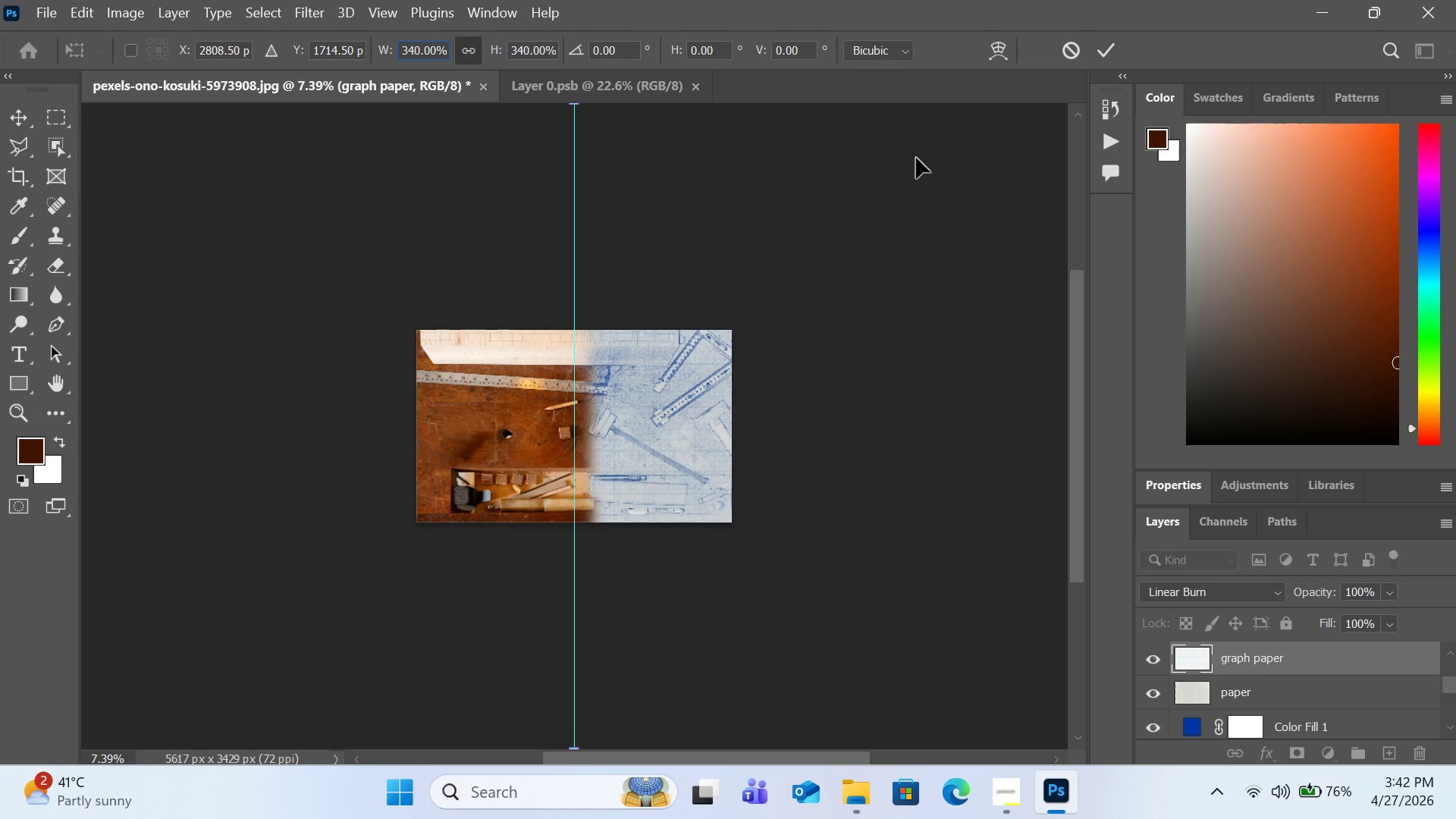 
key(Control+Equal)
 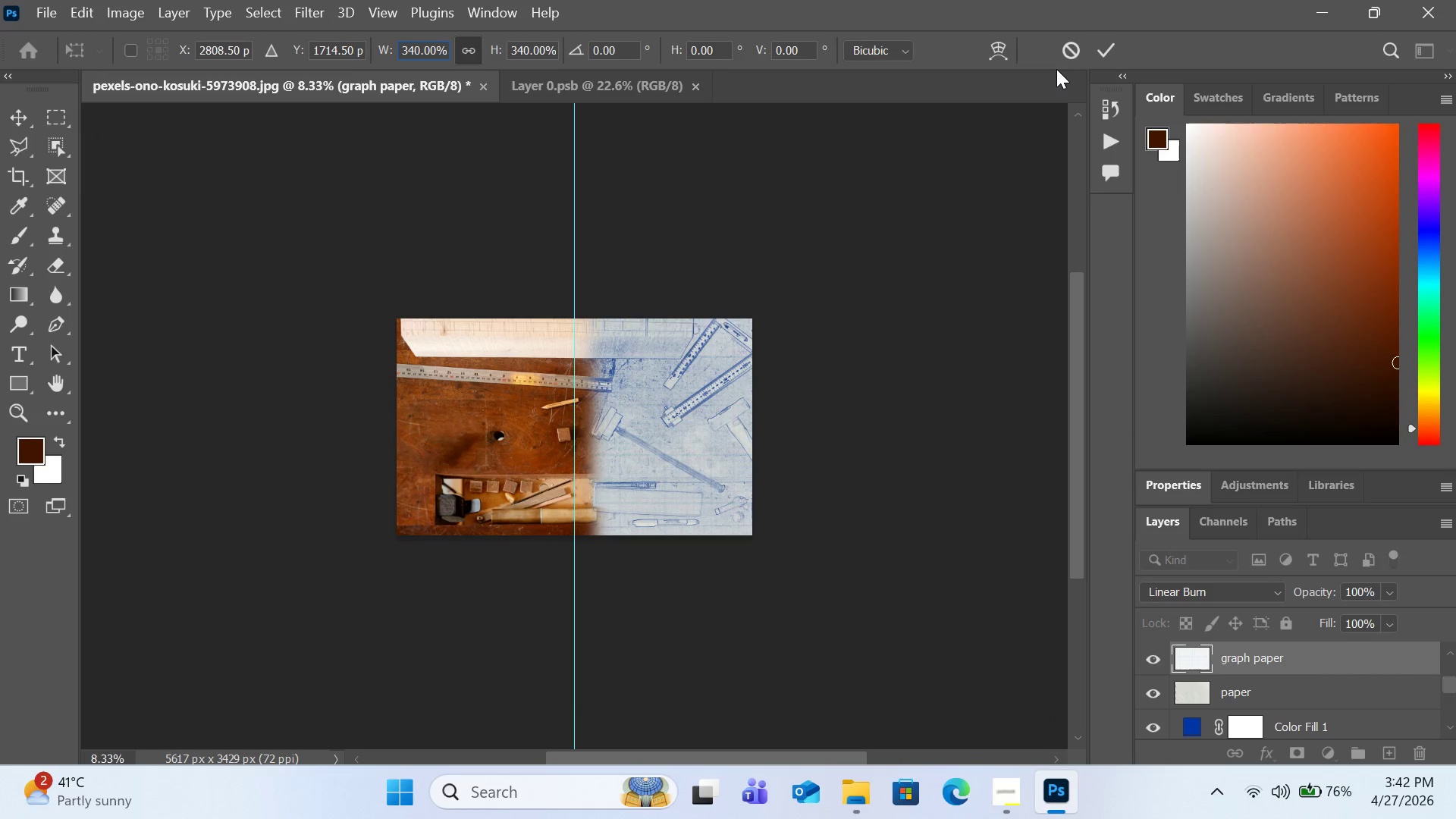 
key(Control+Equal)
 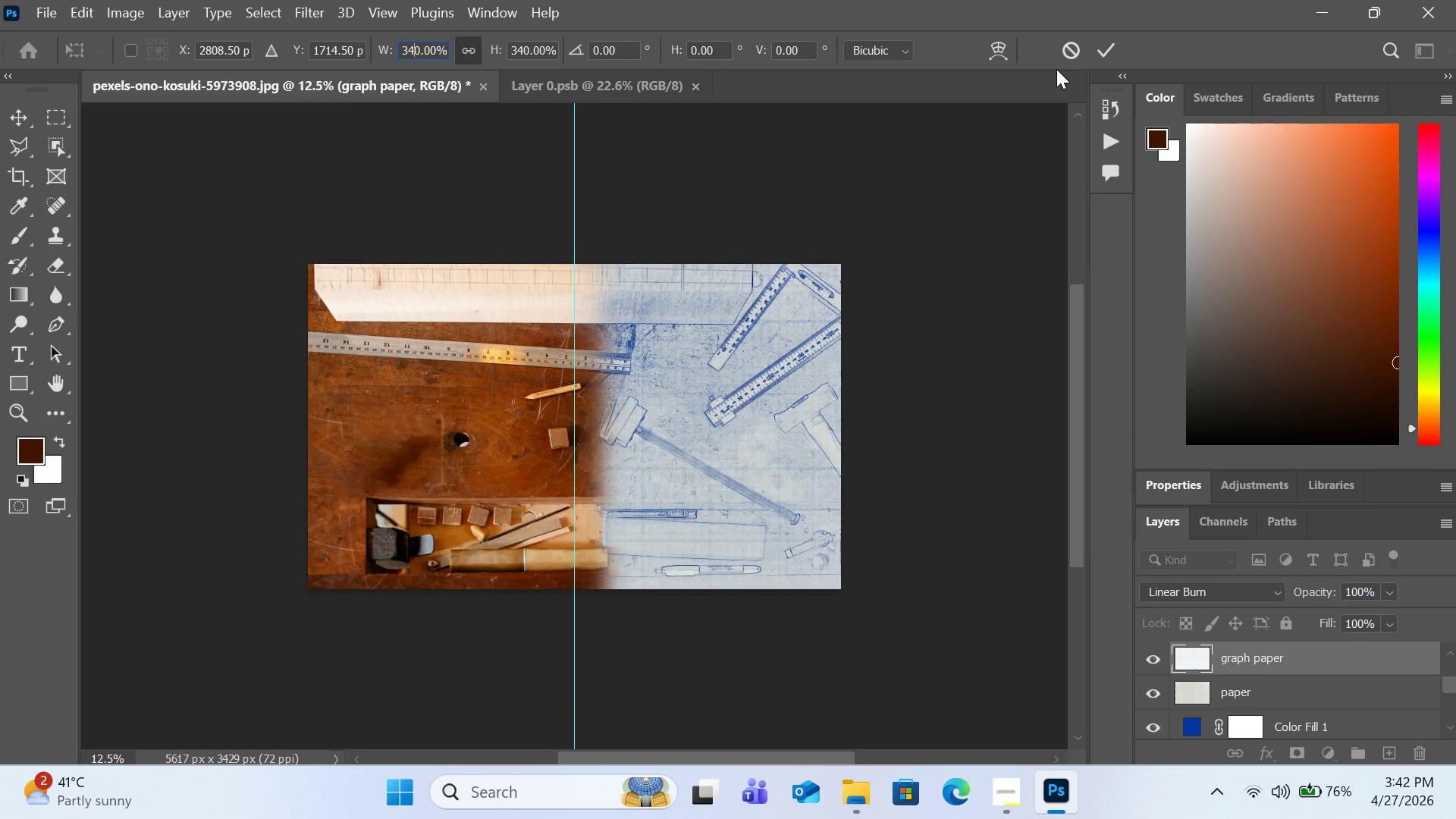 
key(Control+Equal)
 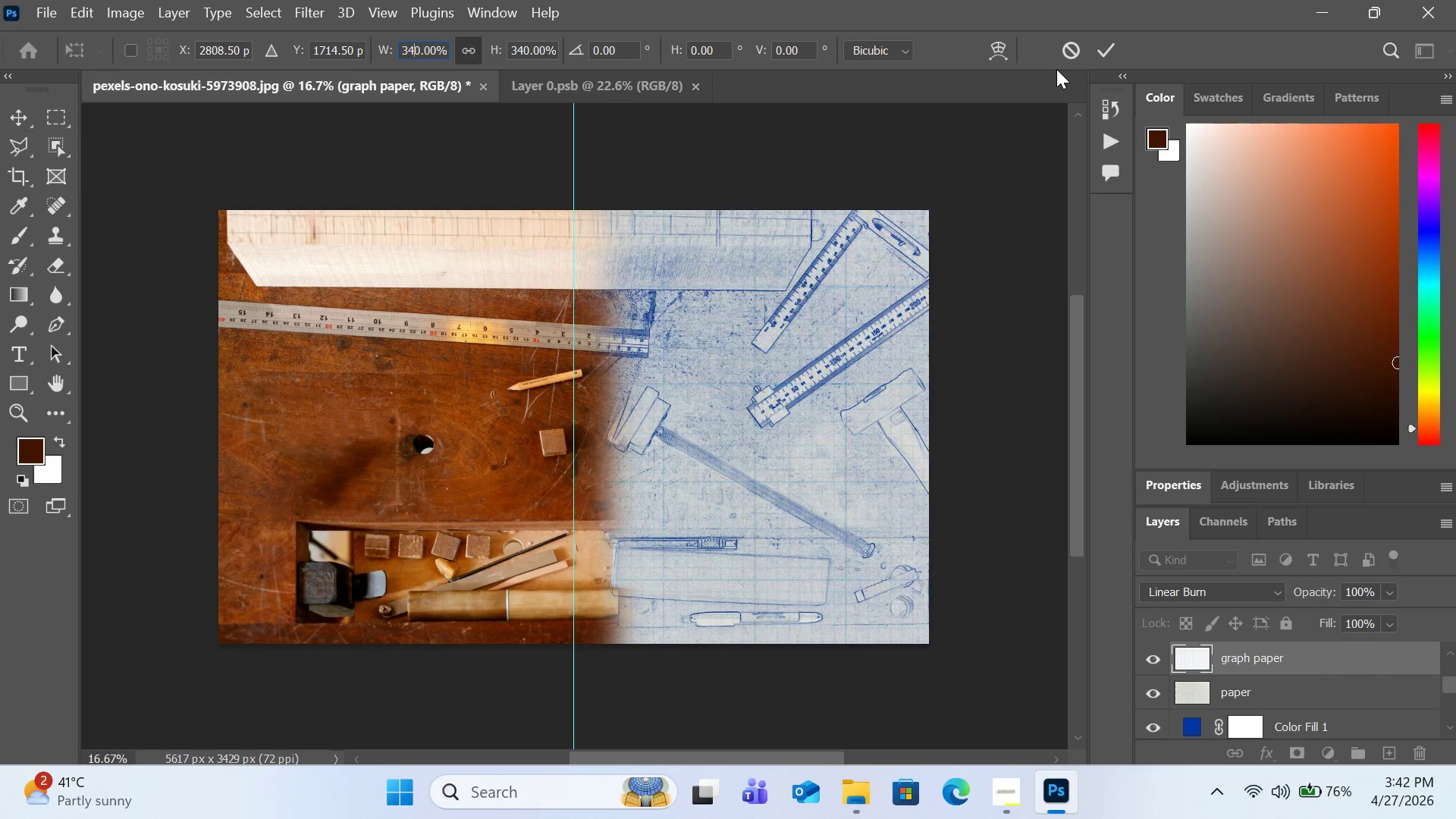 
key(Control+Equal)
 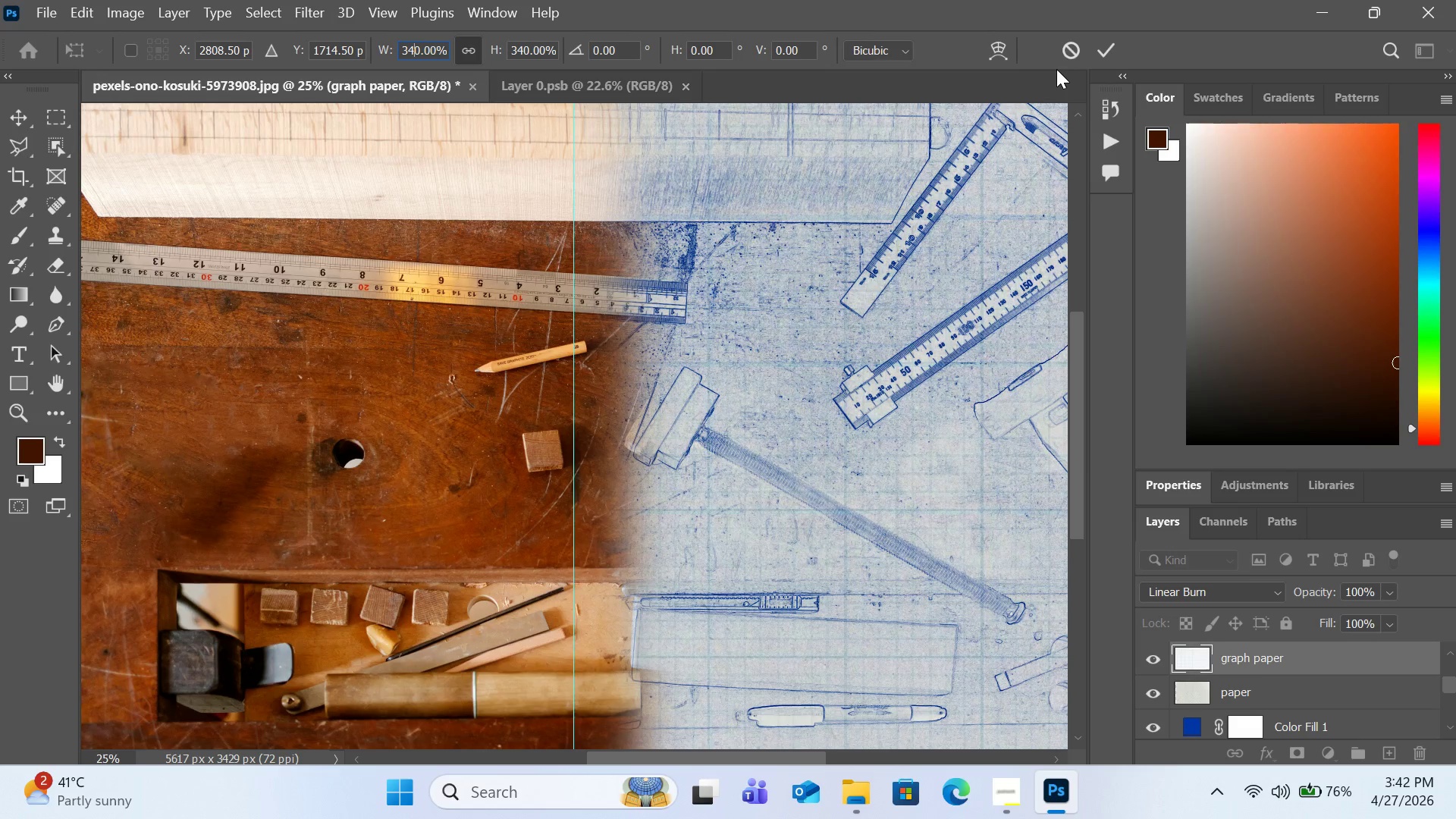 
left_click([1097, 61])
 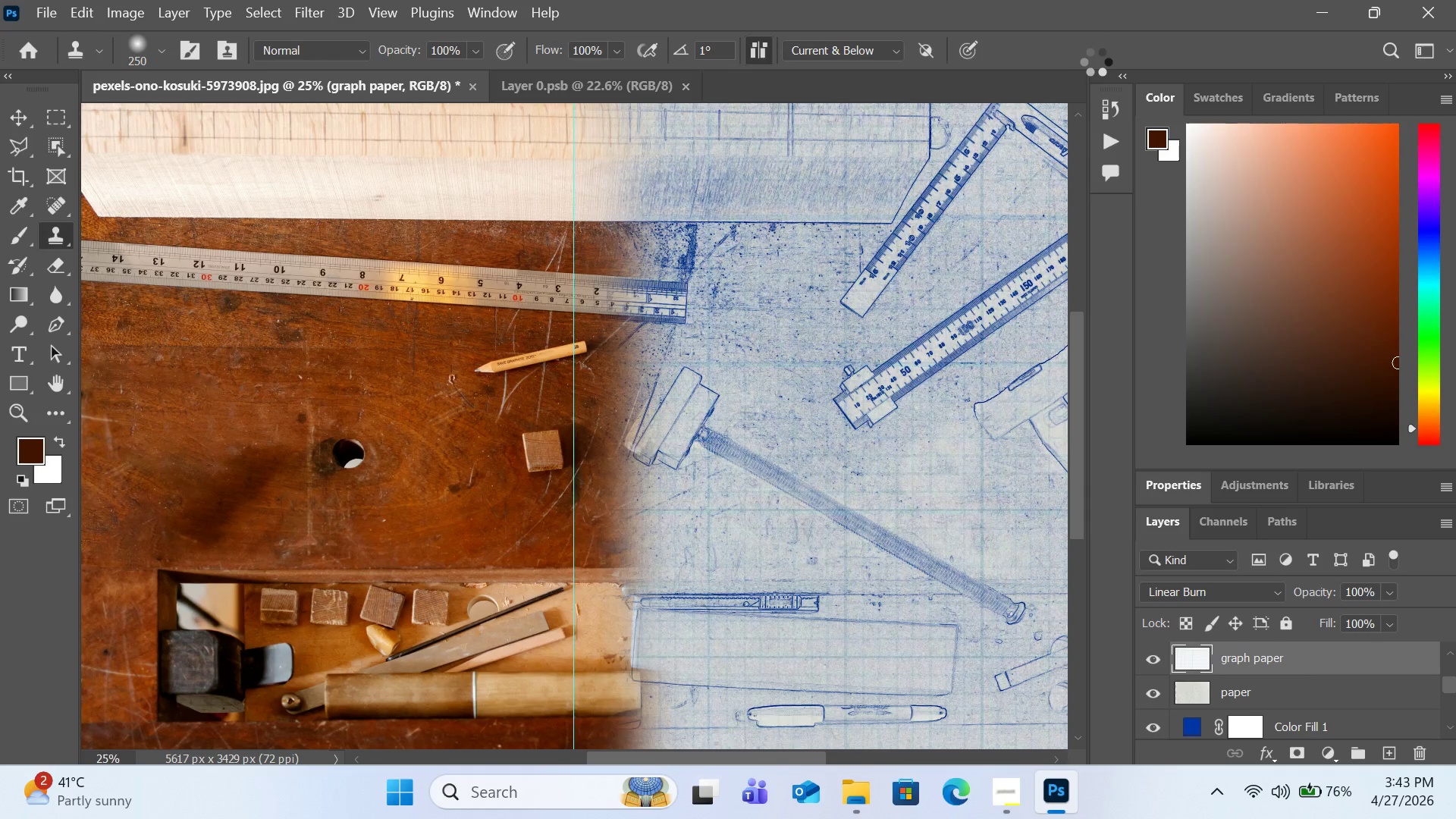 
wait(8.08)
 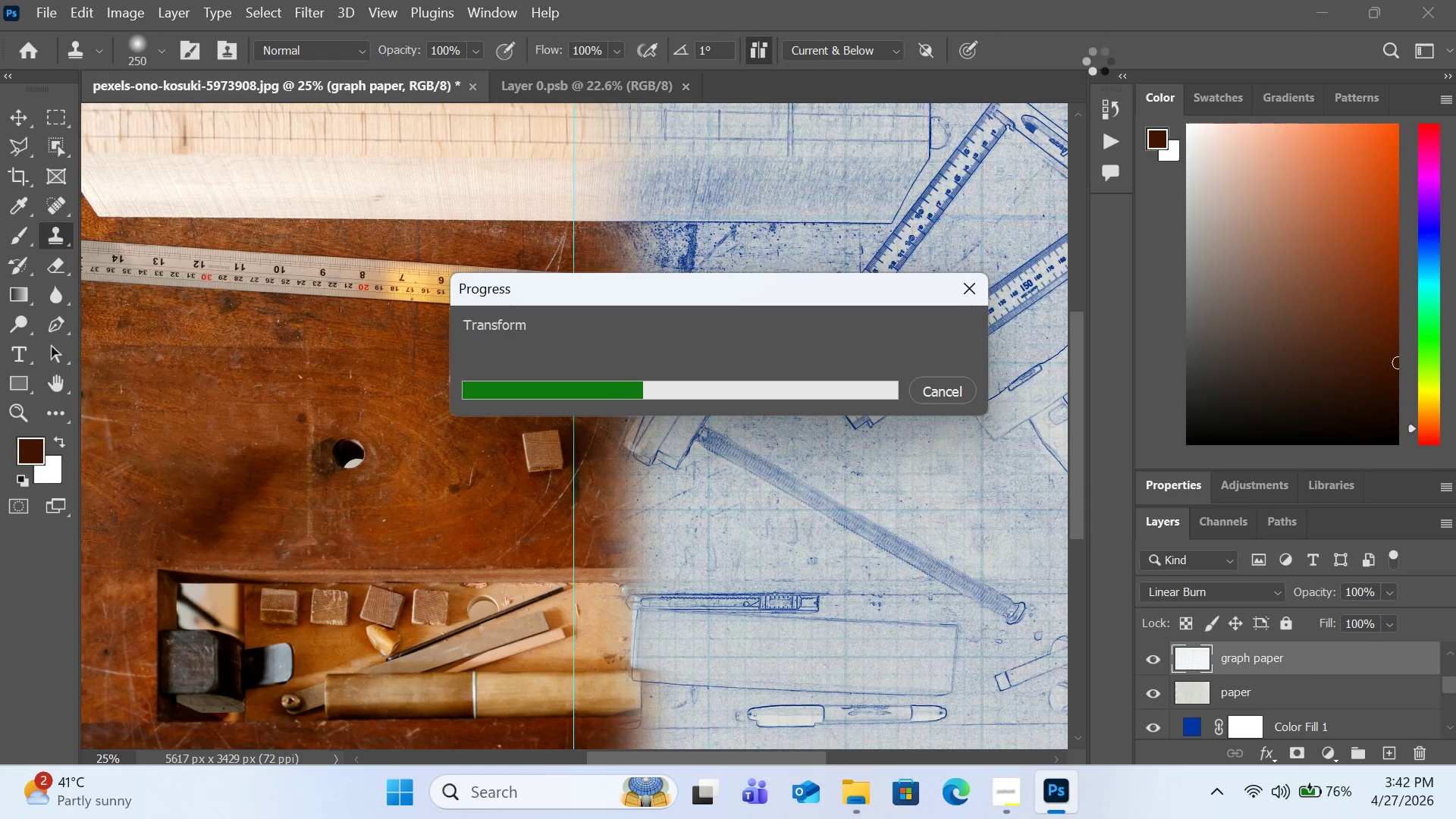 
key(Control+Minus)
 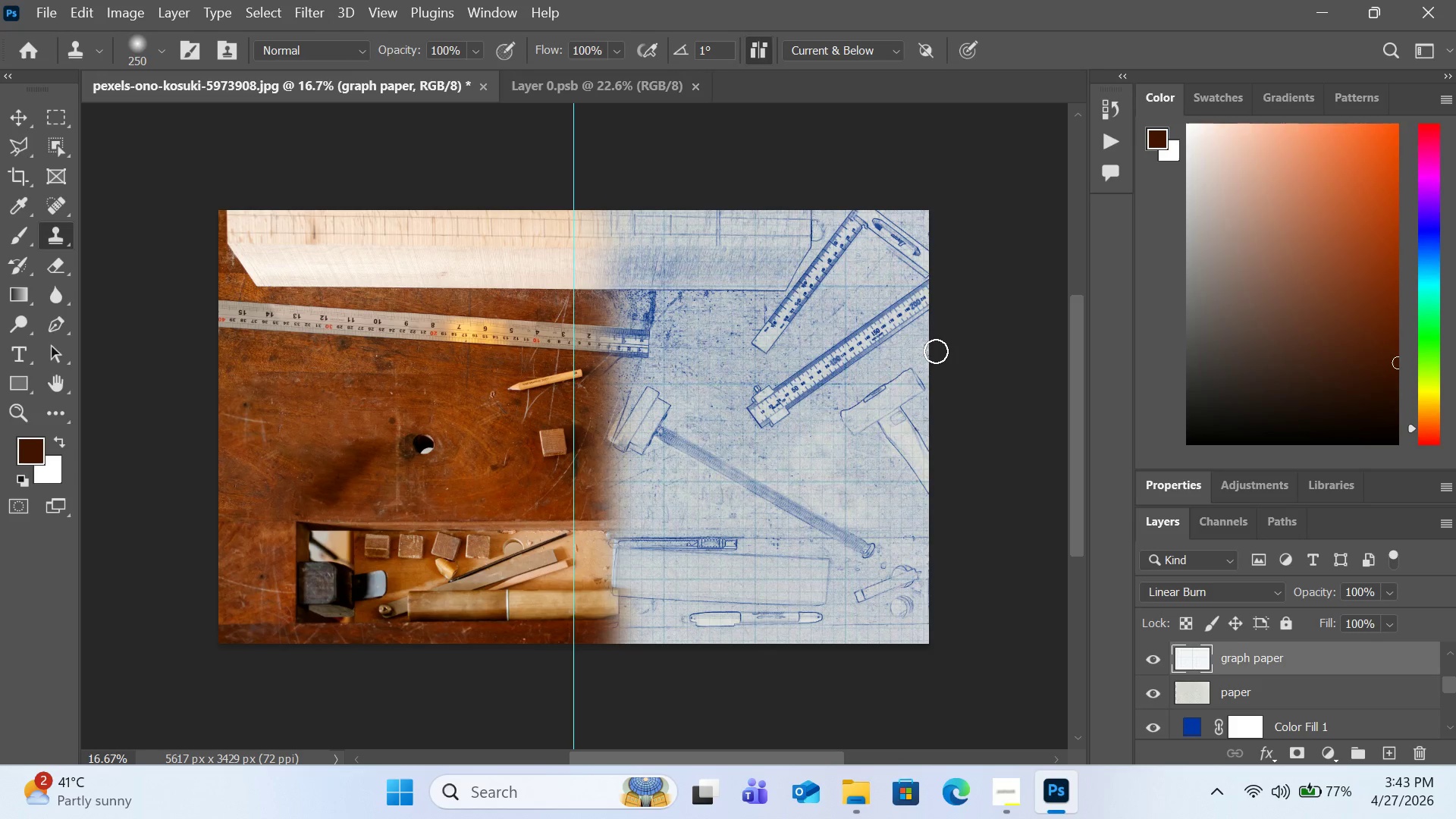 
wait(15.22)
 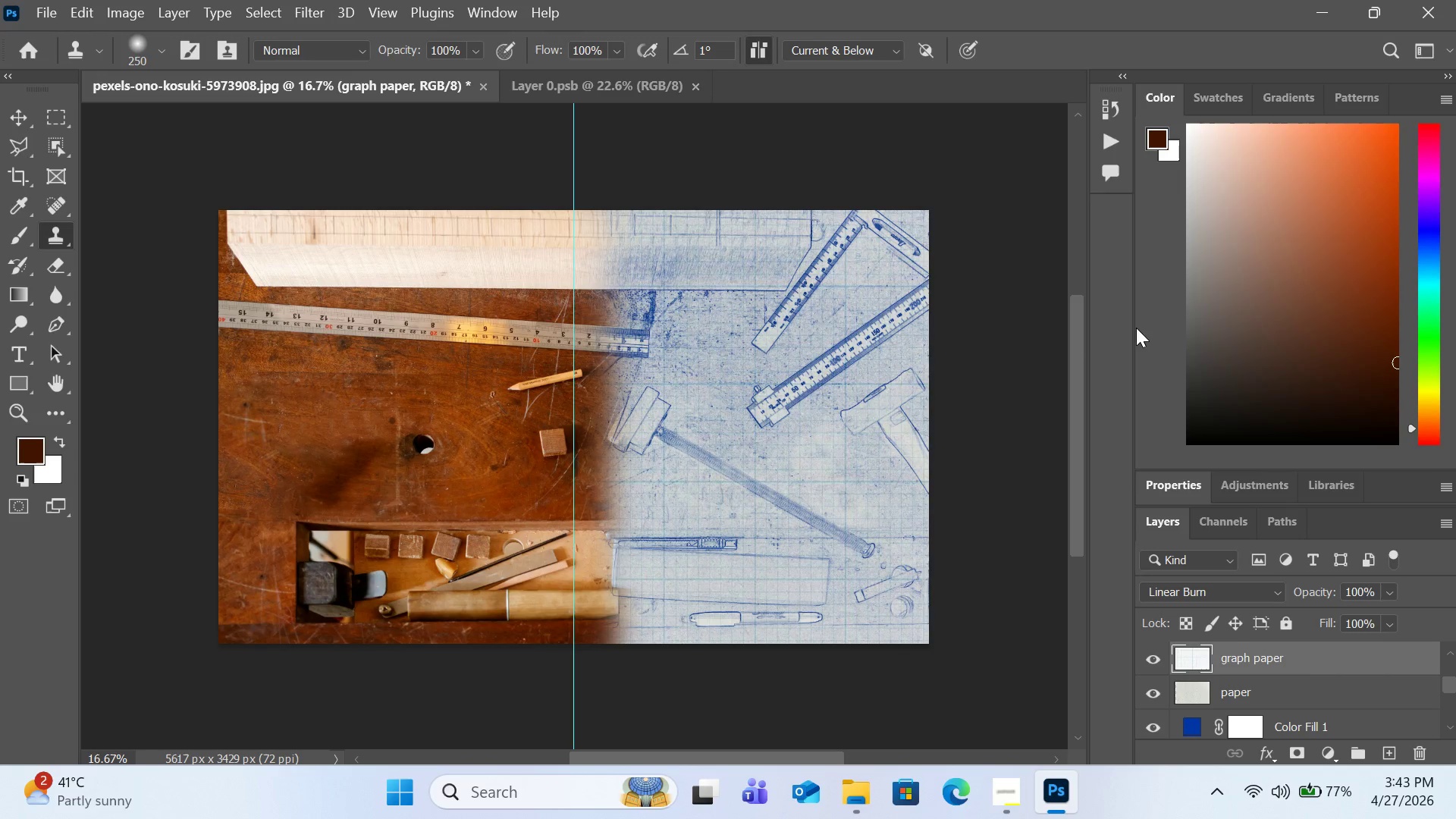 
key(Control+S)
 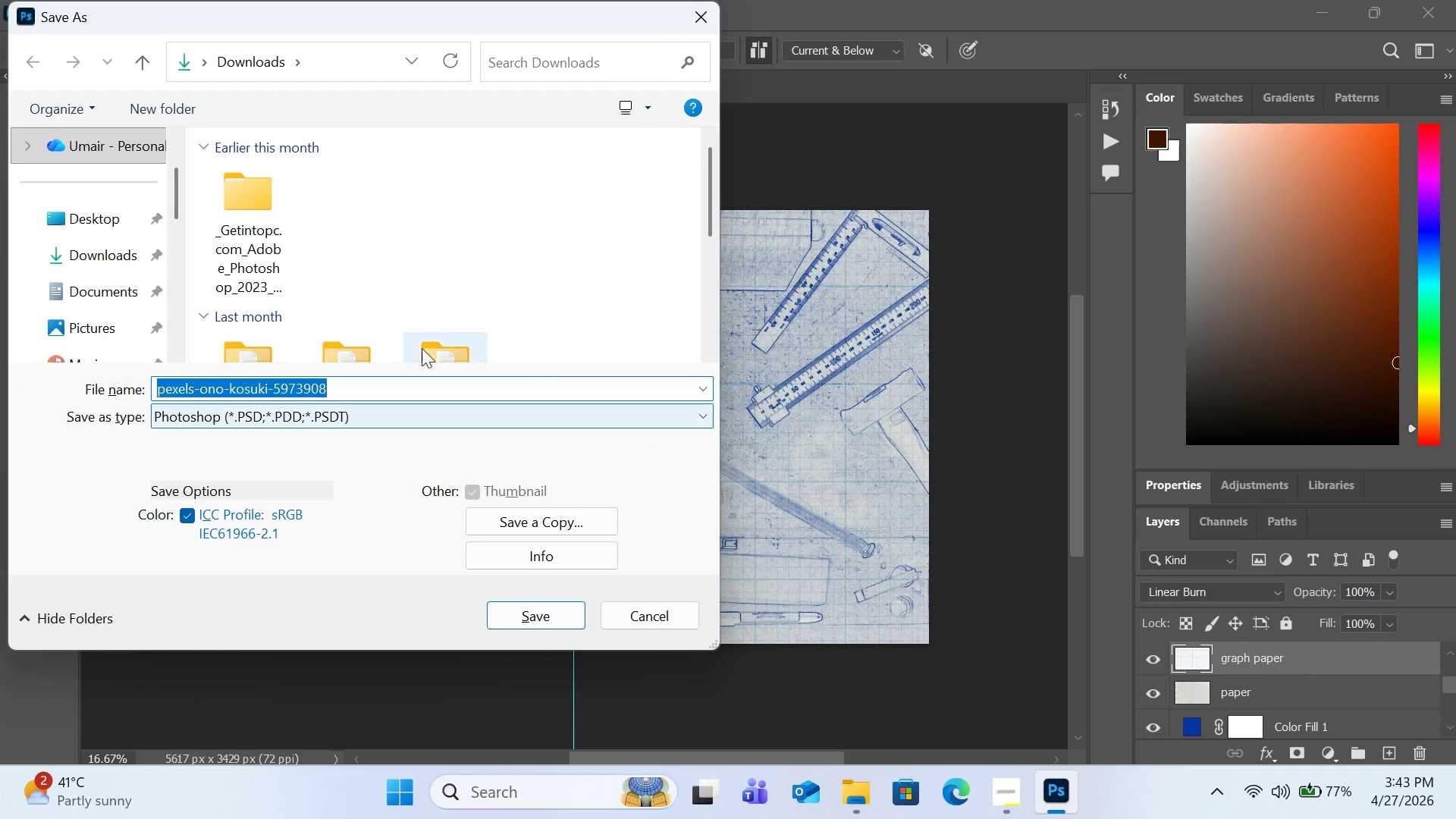 
left_click([76, 221])
 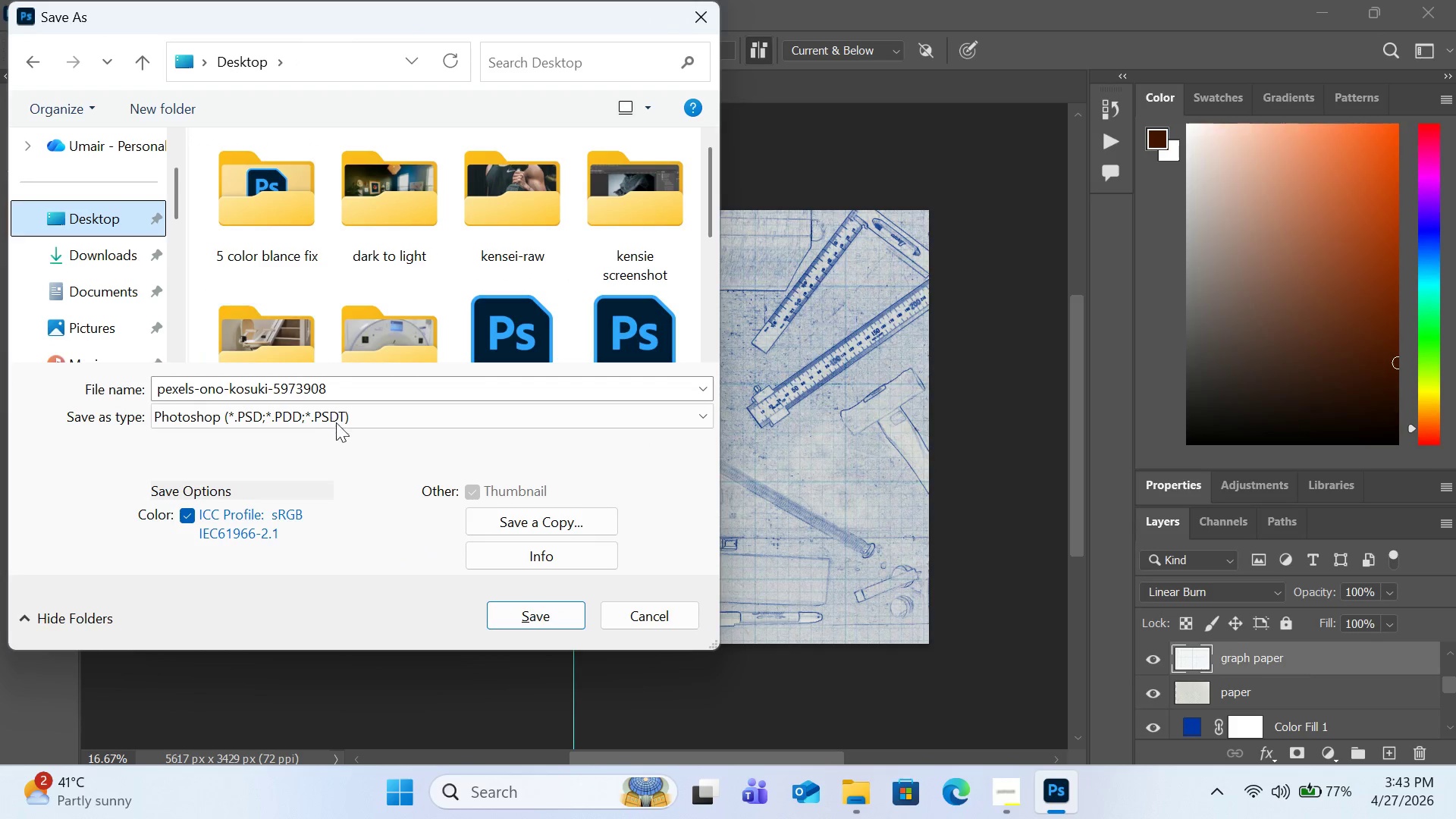 
left_click([373, 390])
 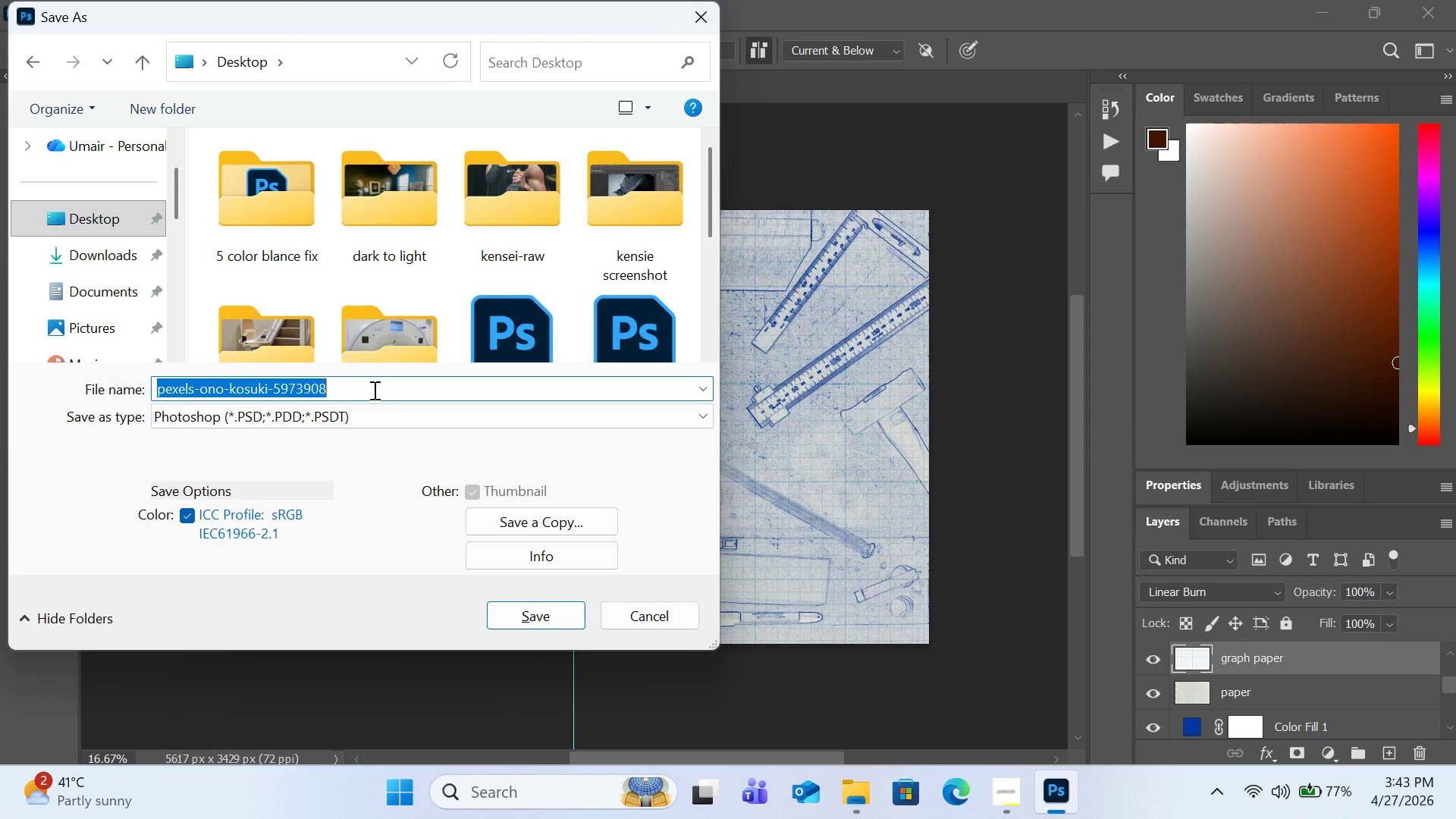 
type(blueprint project)
 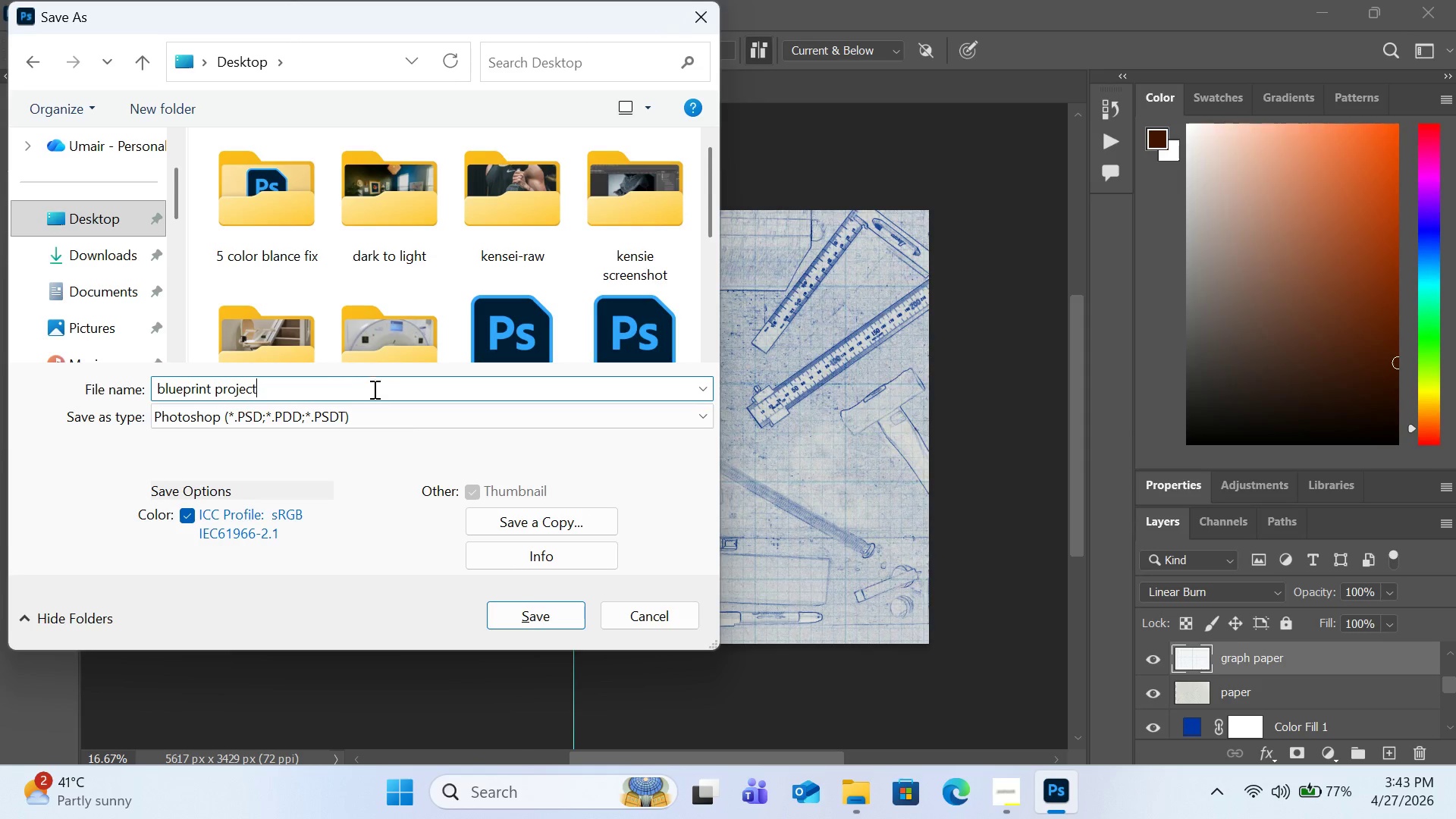 
left_click([559, 610])
 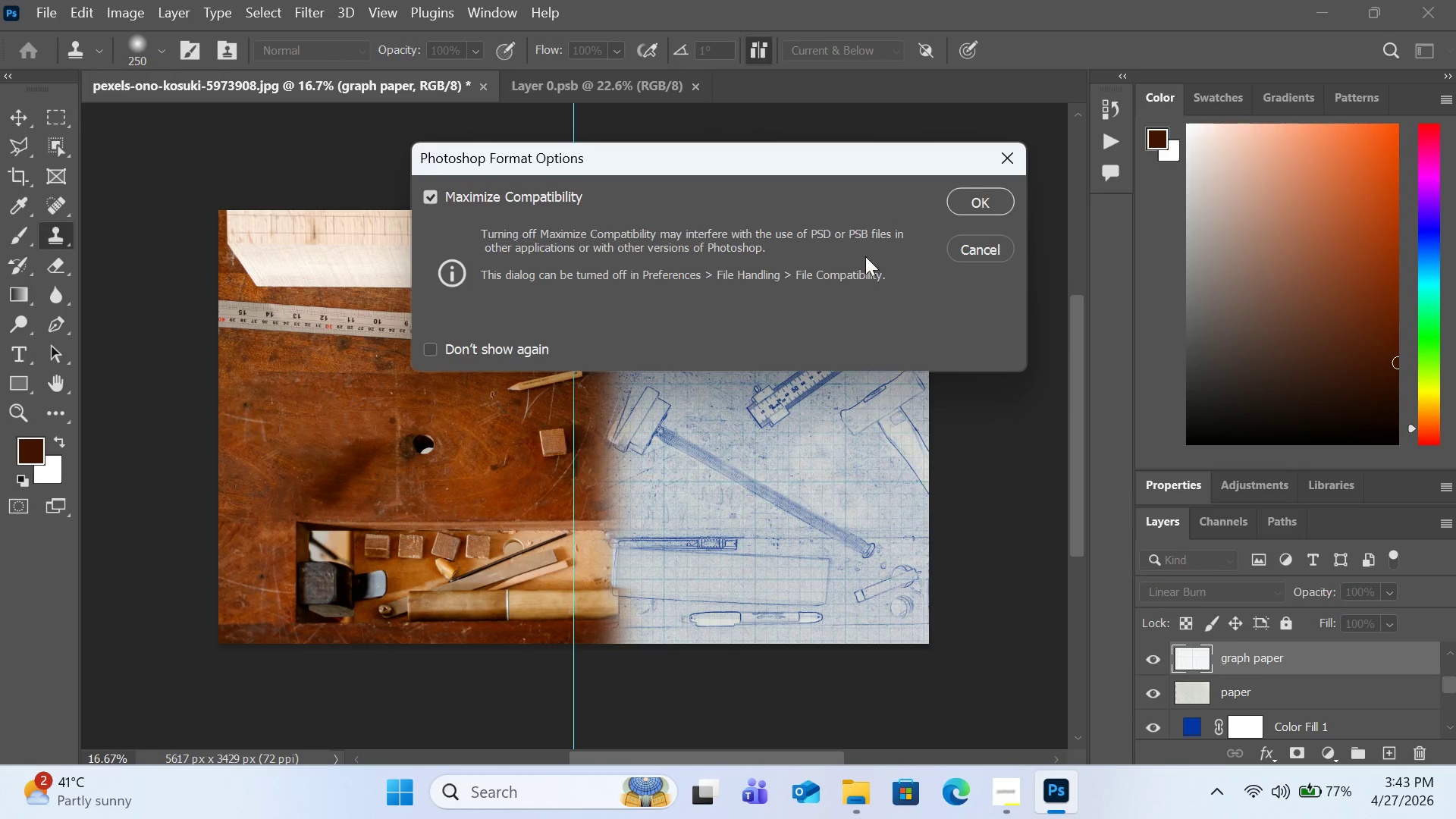 
left_click([956, 209])
 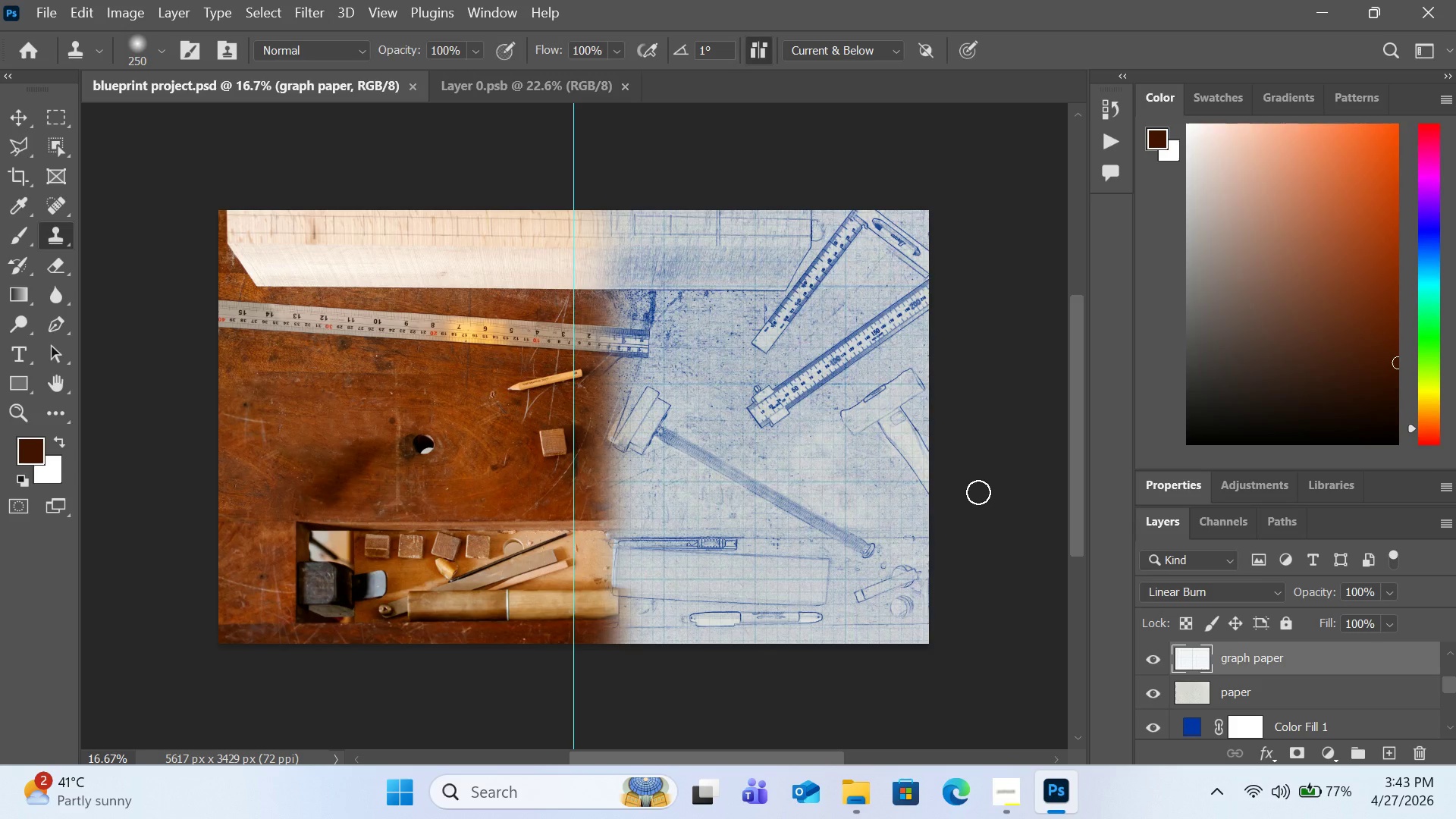 
wait(25.66)
 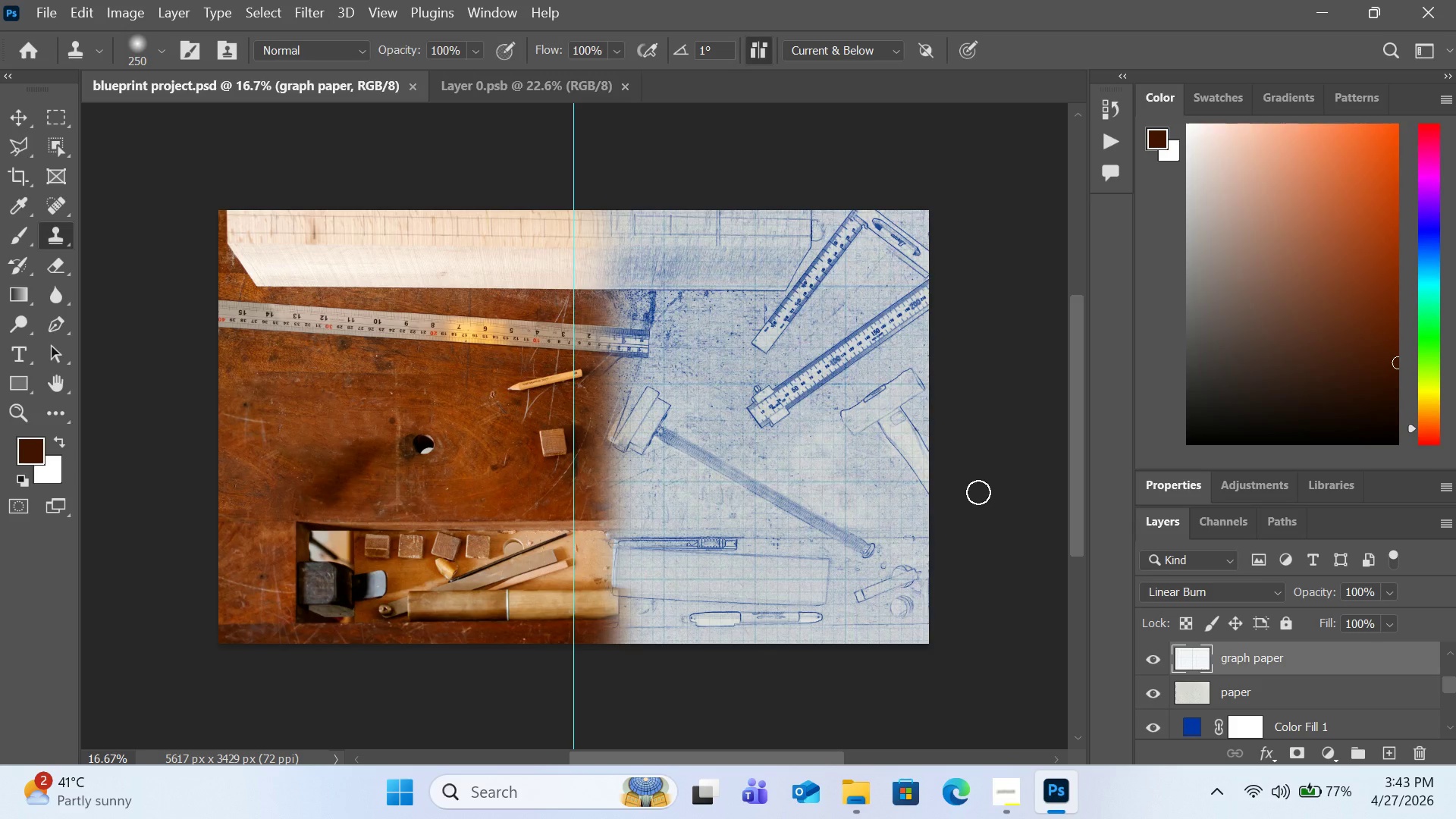 
left_click([1000, 780])